 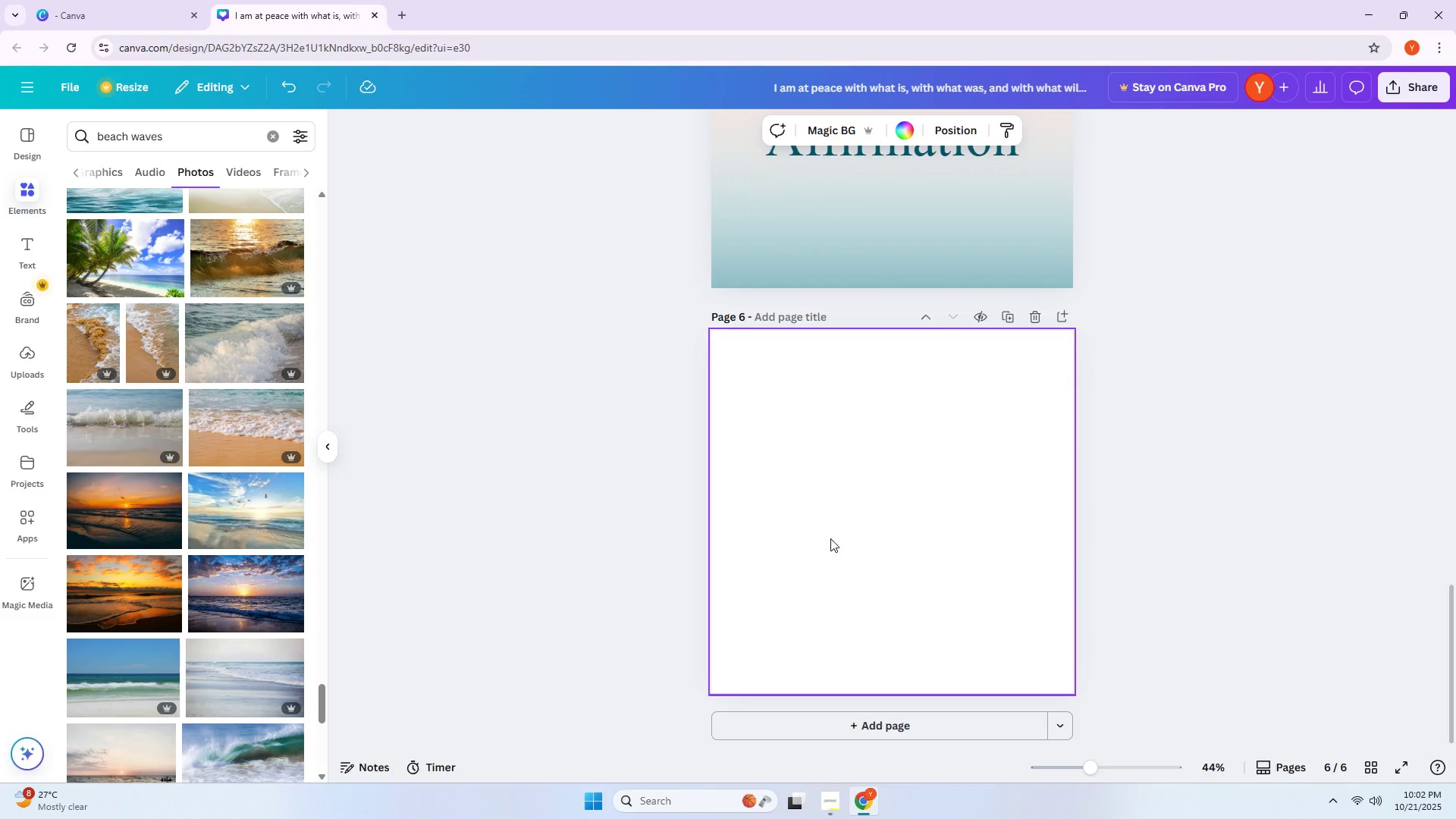 
left_click([830, 538])
 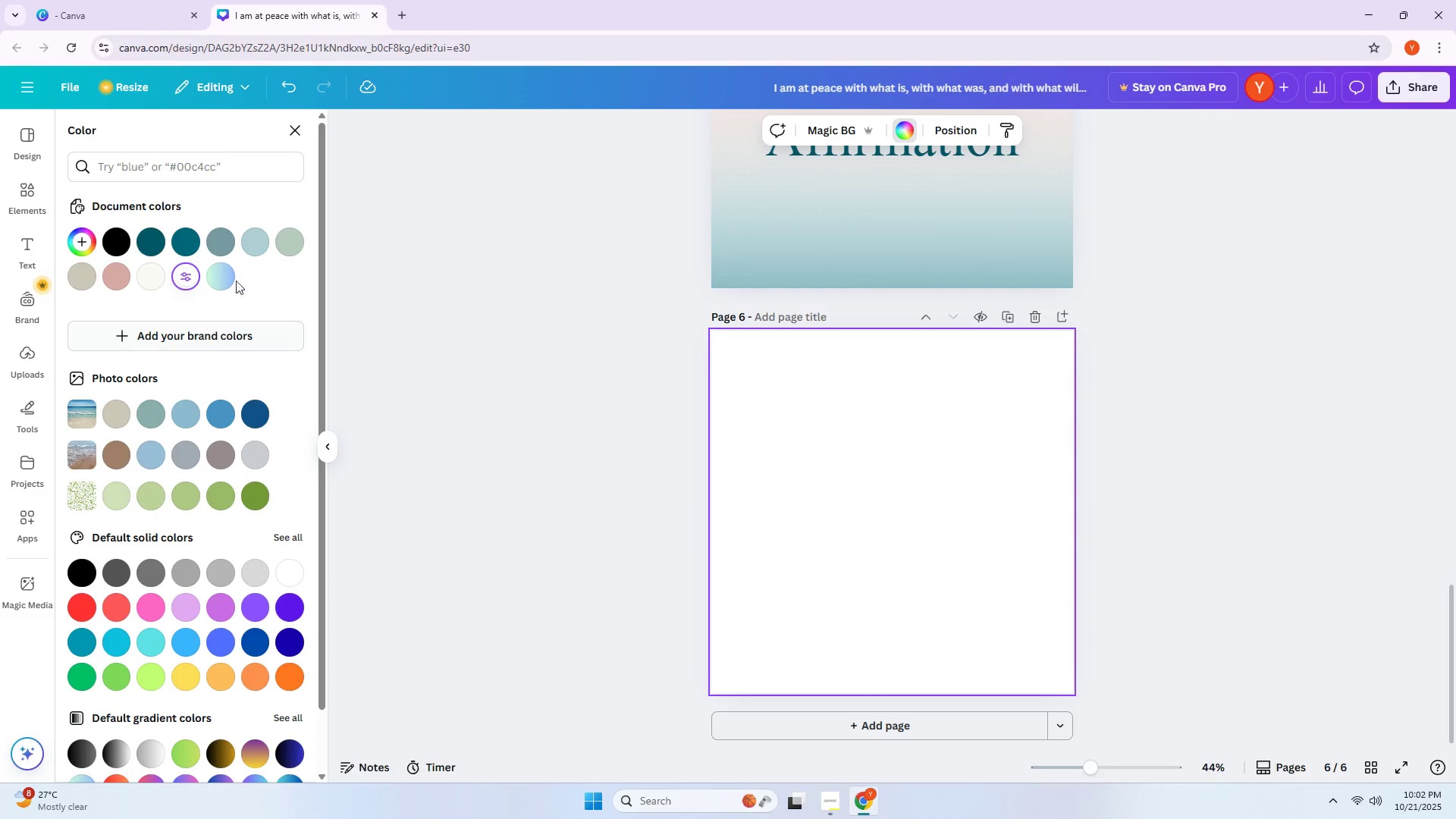 
left_click([287, 246])
 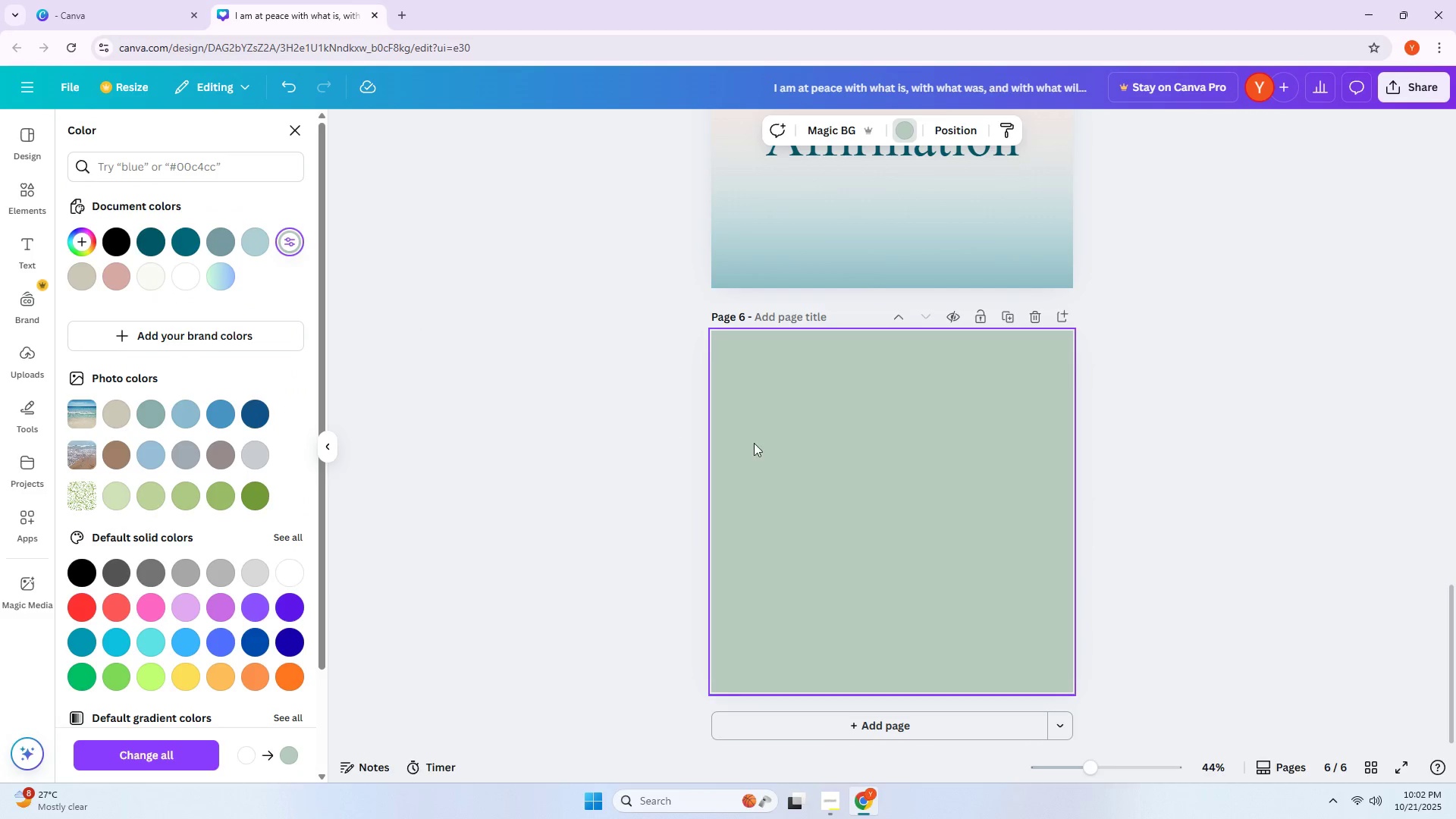 
left_click([882, 465])
 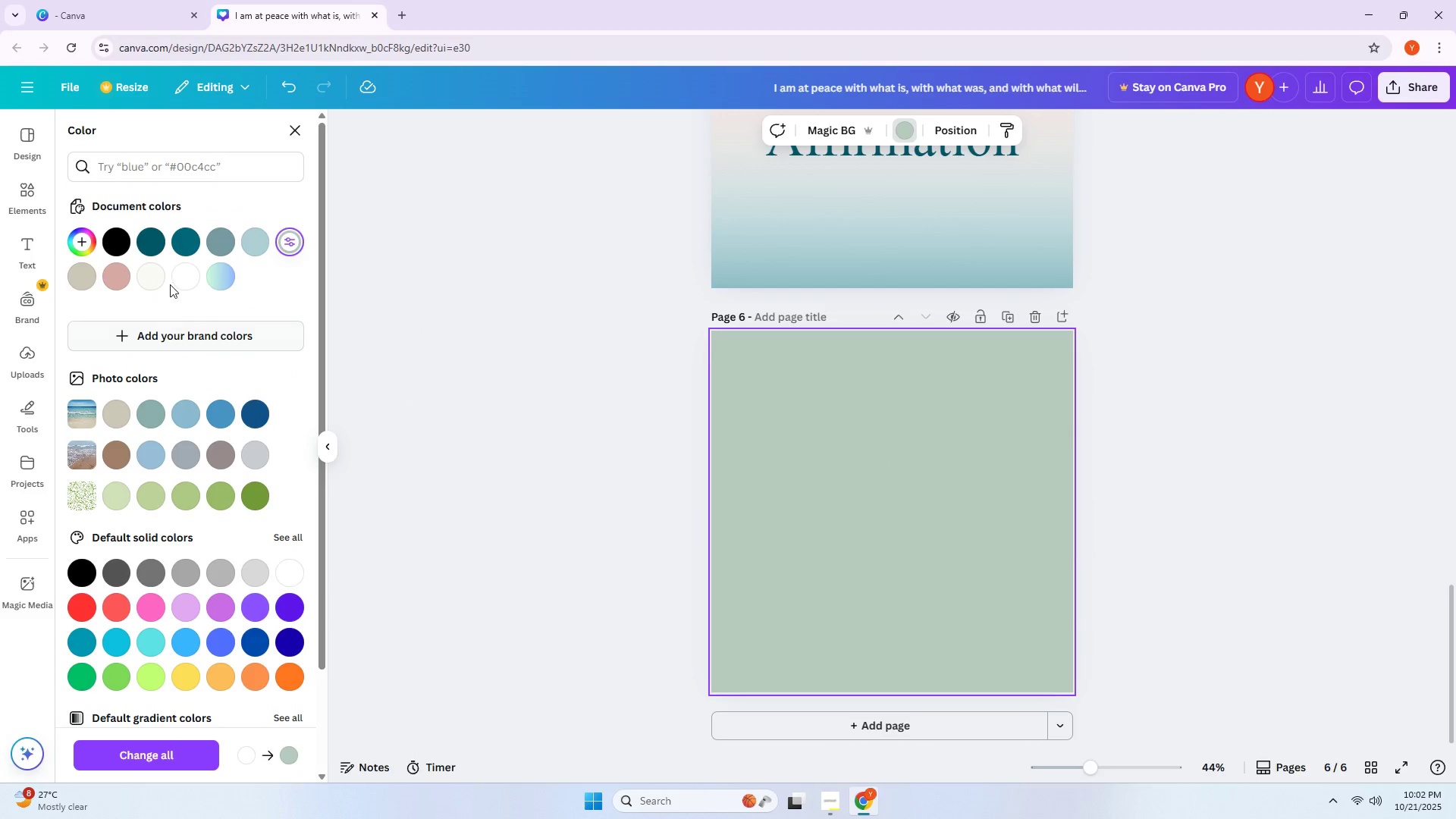 
left_click([215, 248])
 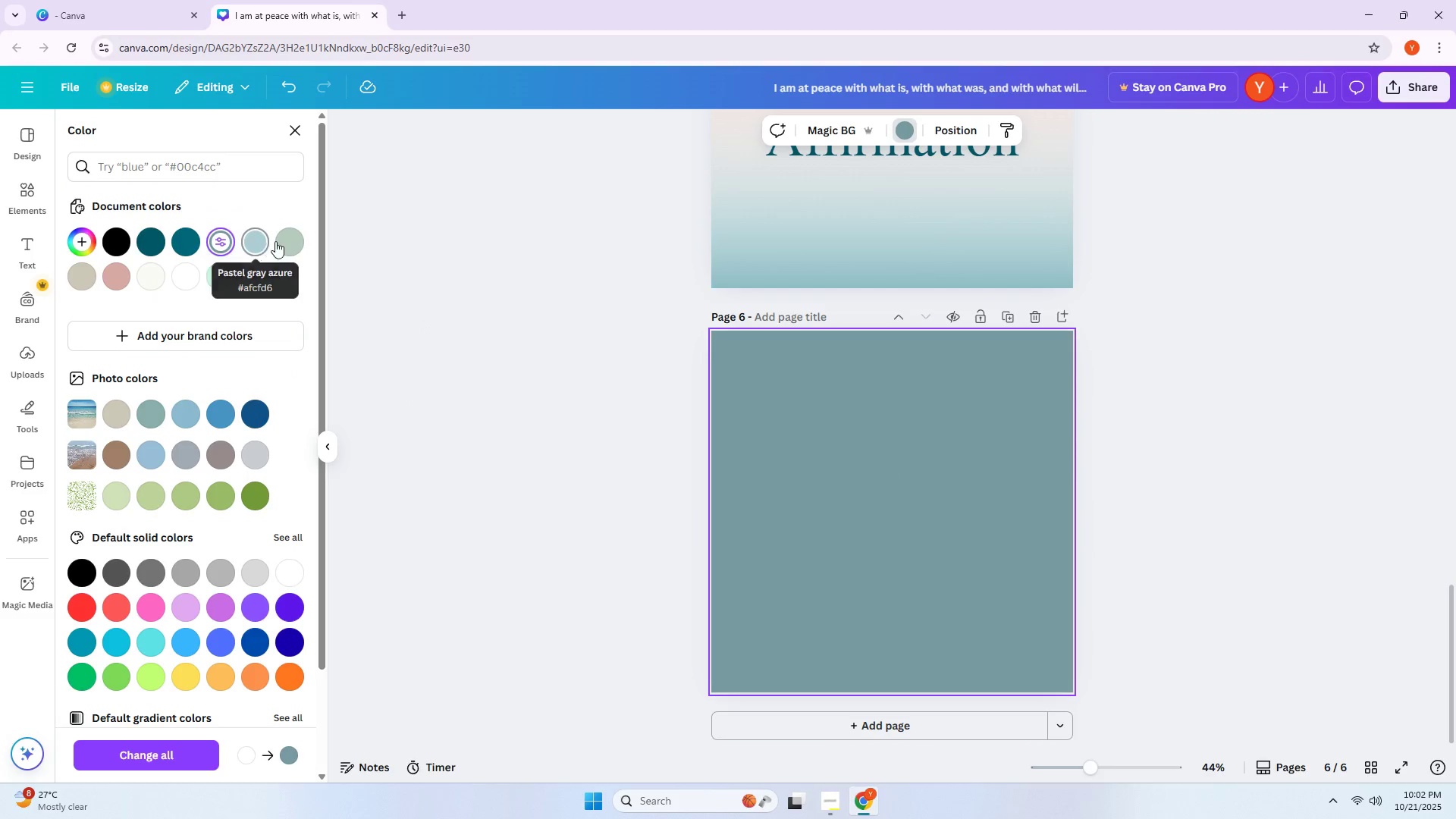 
left_click([281, 239])
 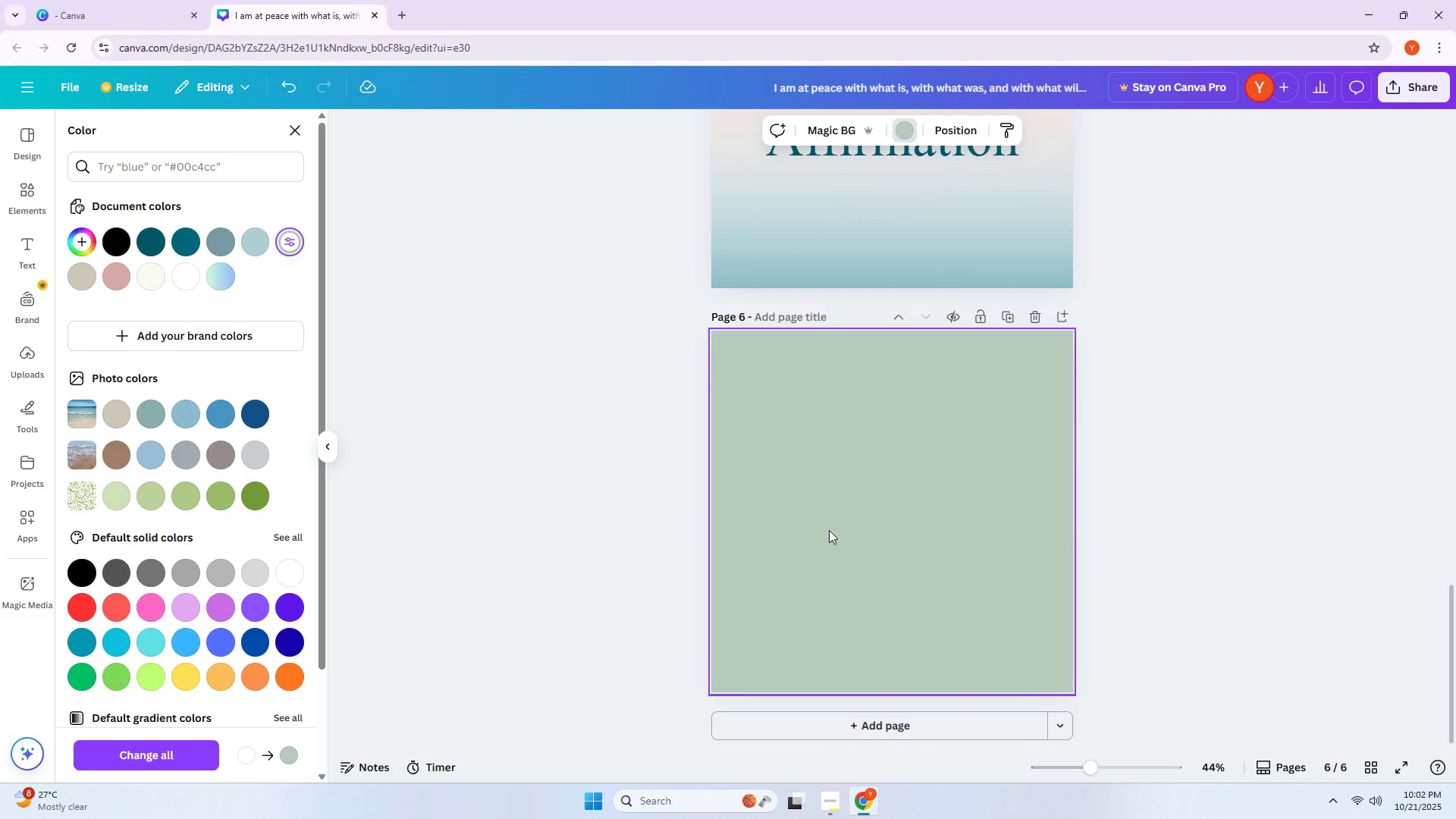 
left_click([839, 522])
 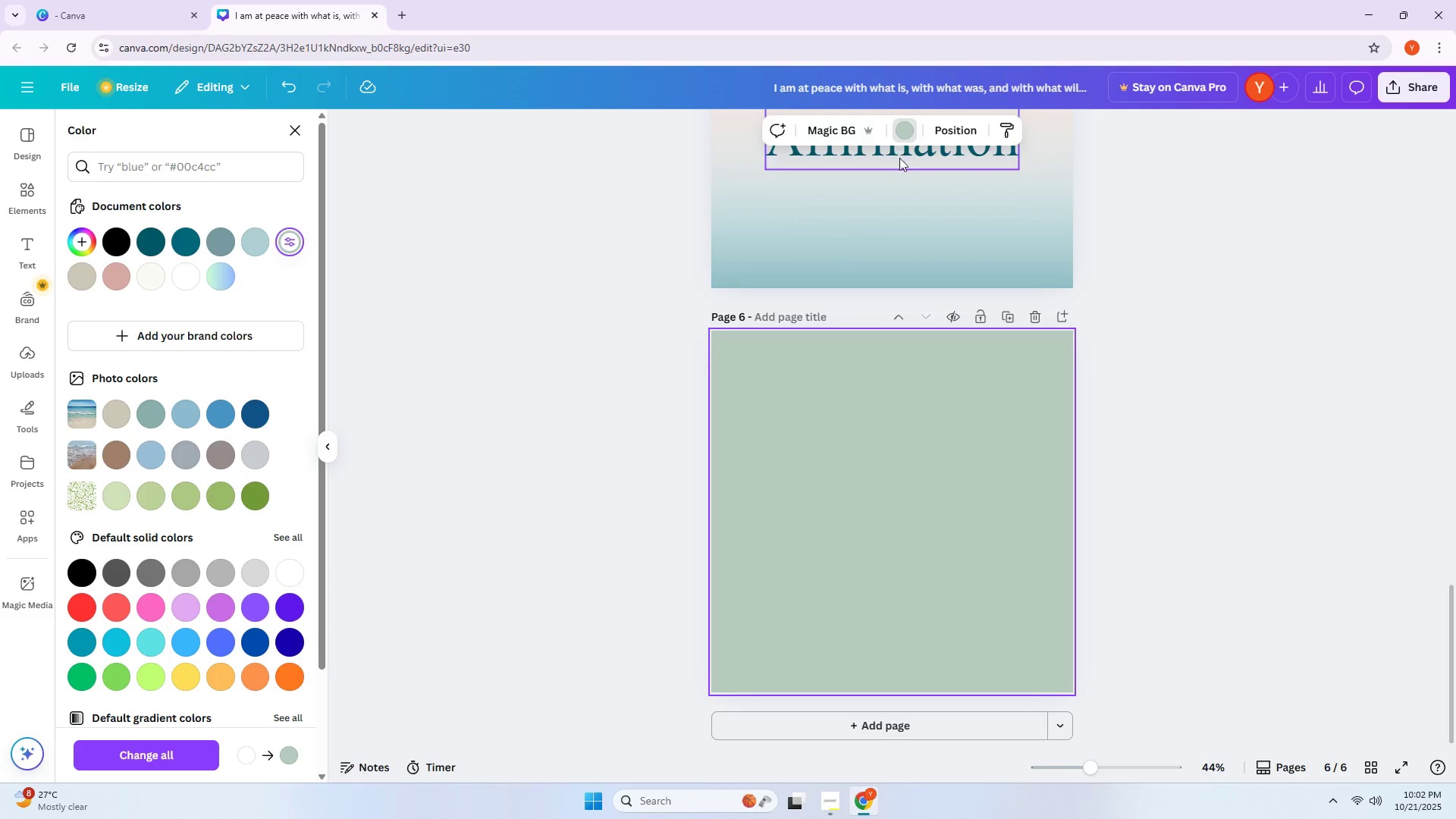 
hold_key(key=AltLeft, duration=1.18)
left_click_drag(start_coordinate=[907, 158], to_coordinate=[875, 412])
 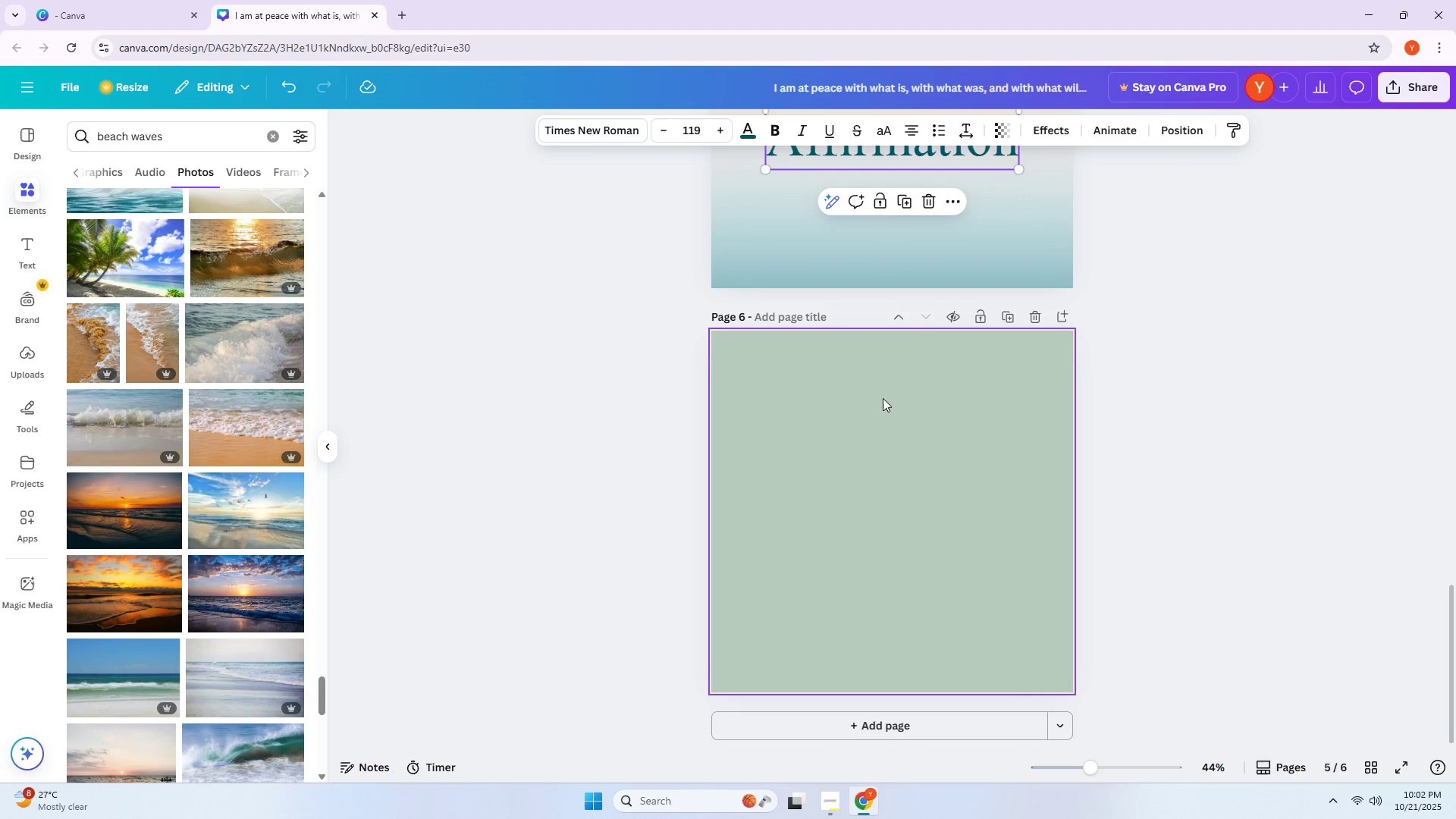 
scroll: coordinate [888, 371], scroll_direction: up, amount: 2.0
 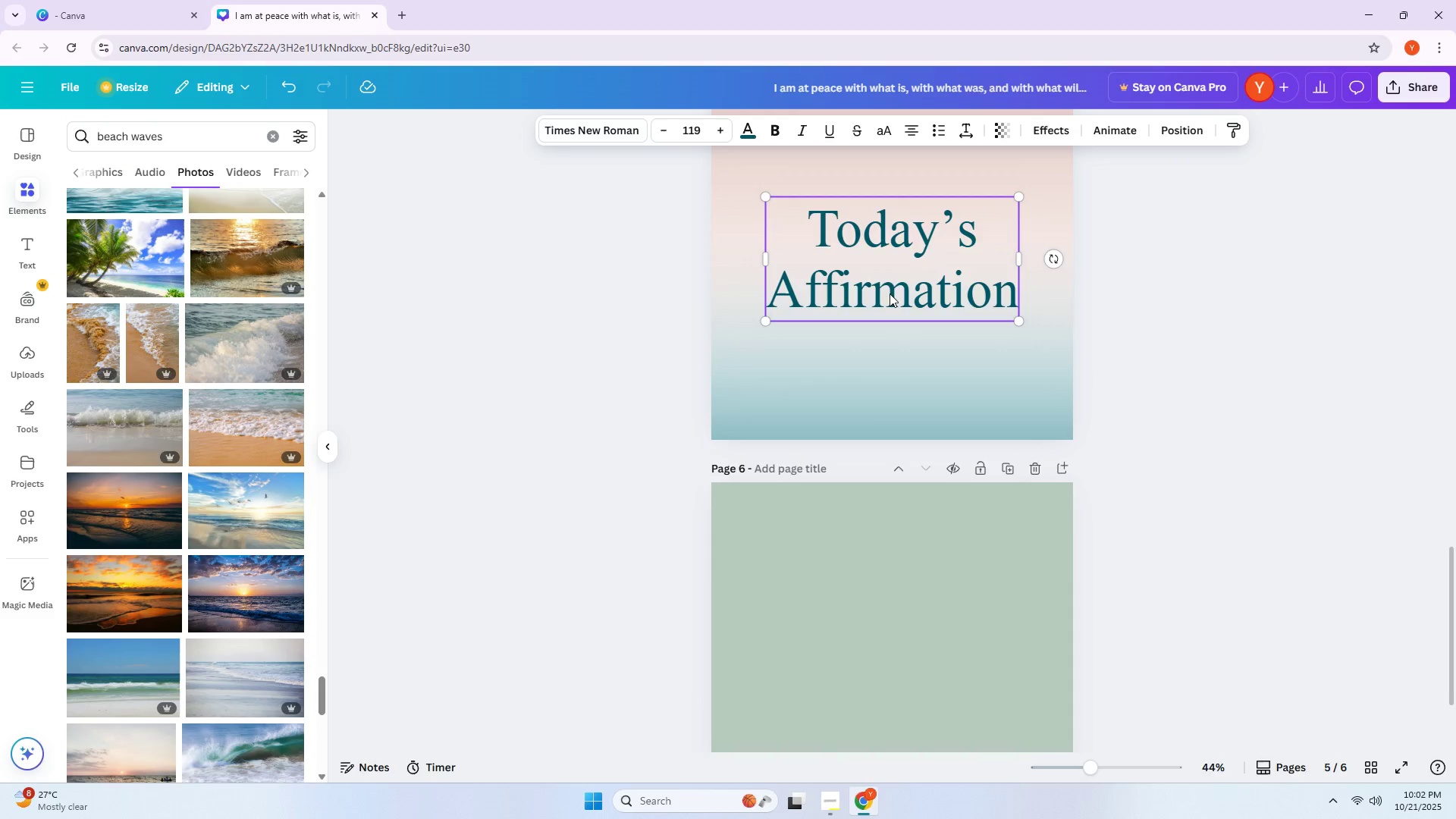 
hold_key(key=AltLeft, duration=0.82)
left_click_drag(start_coordinate=[890, 271], to_coordinate=[882, 558])
 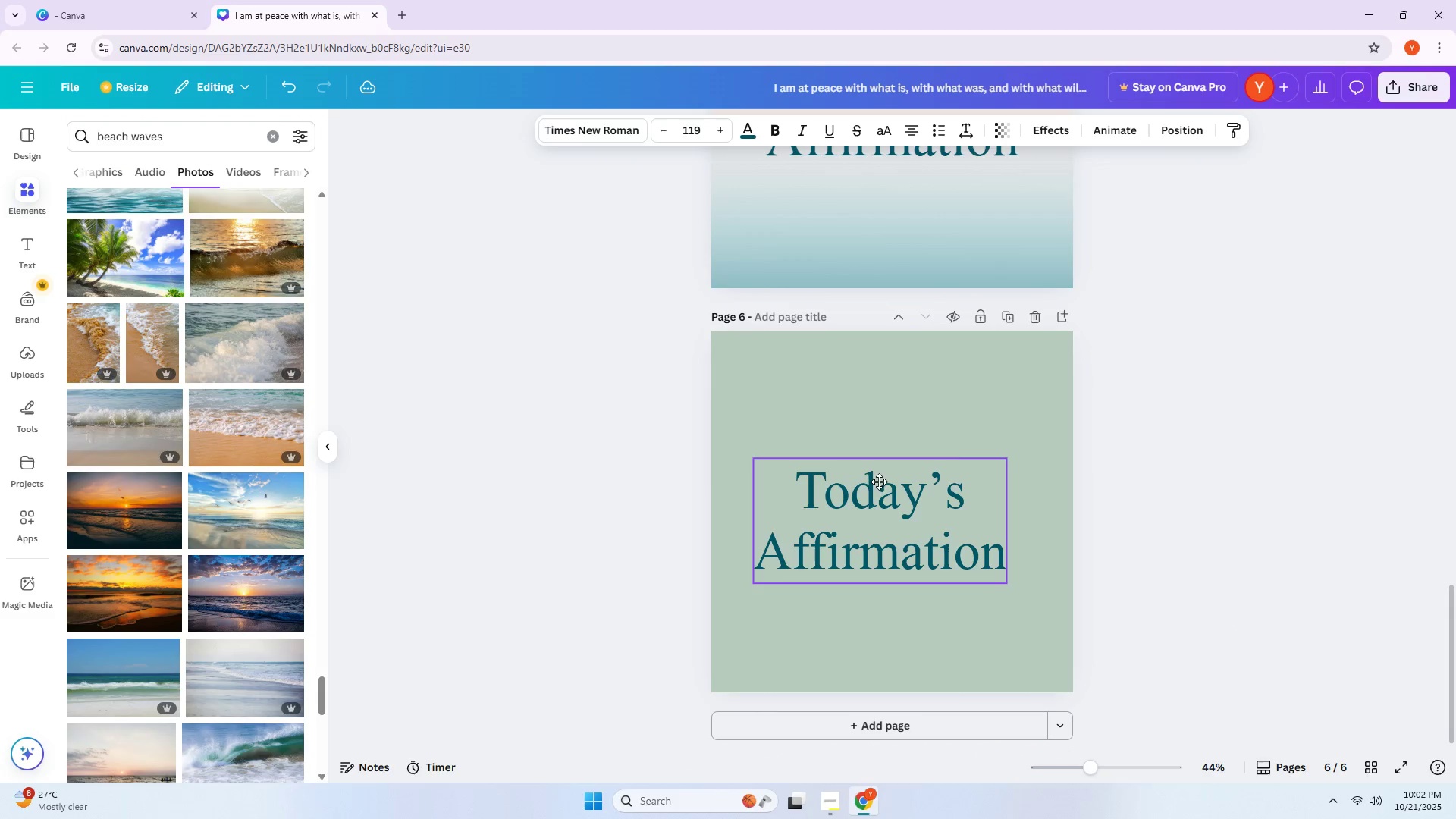 
scroll: coordinate [873, 588], scroll_direction: down, amount: 2.0
 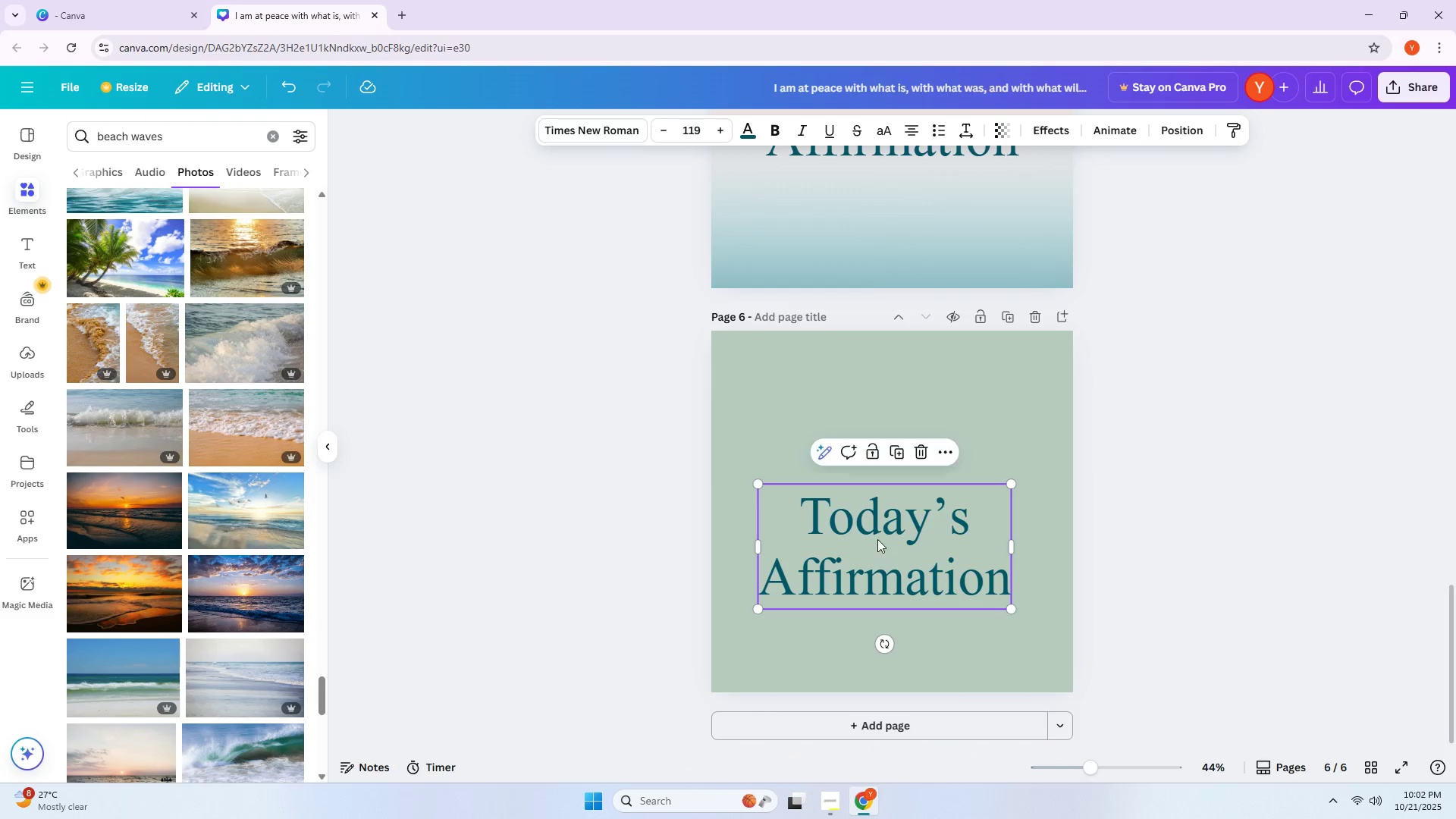 
left_click_drag(start_coordinate=[883, 507], to_coordinate=[879, 482])
 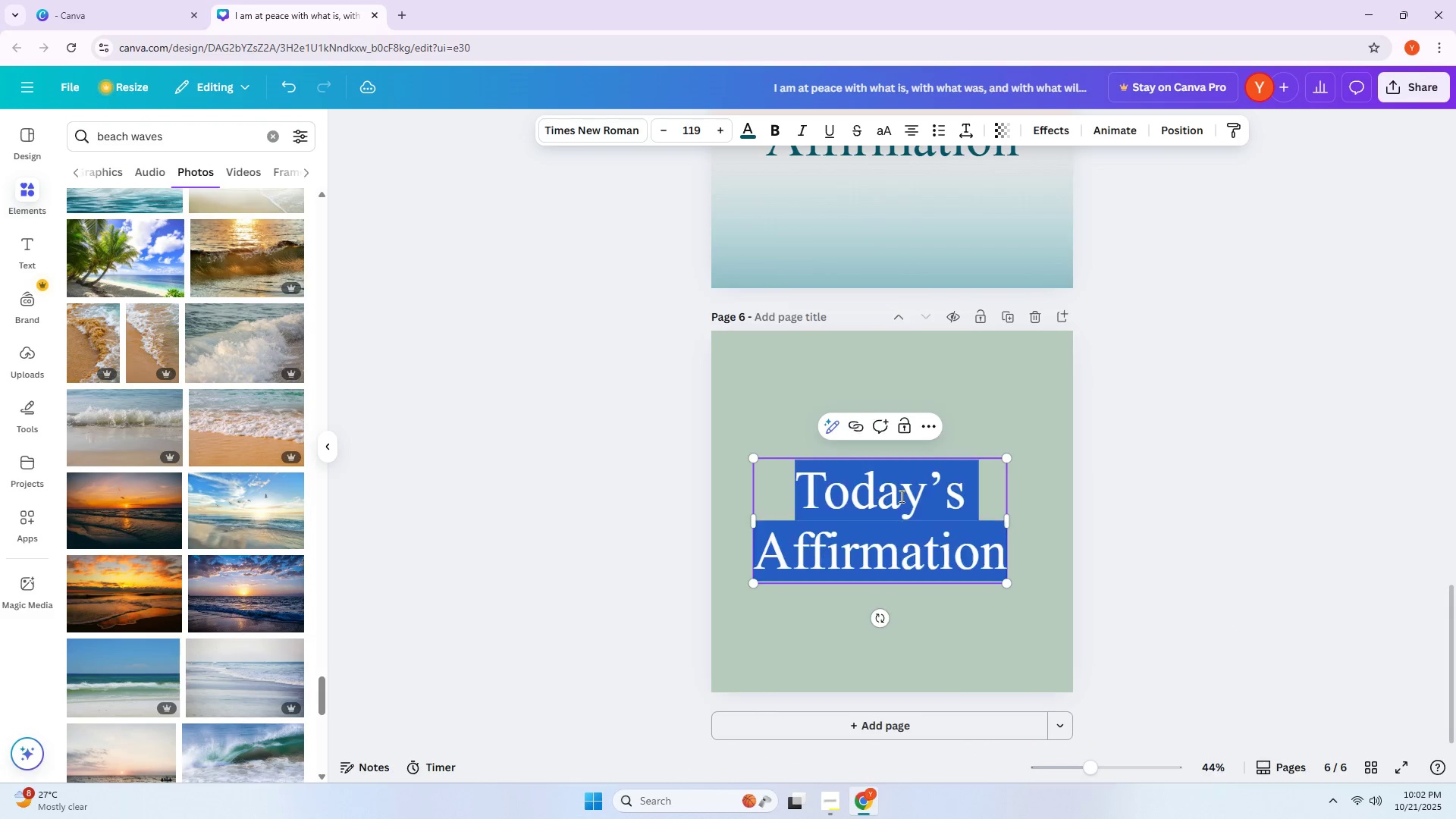 
triple_click([900, 496])
 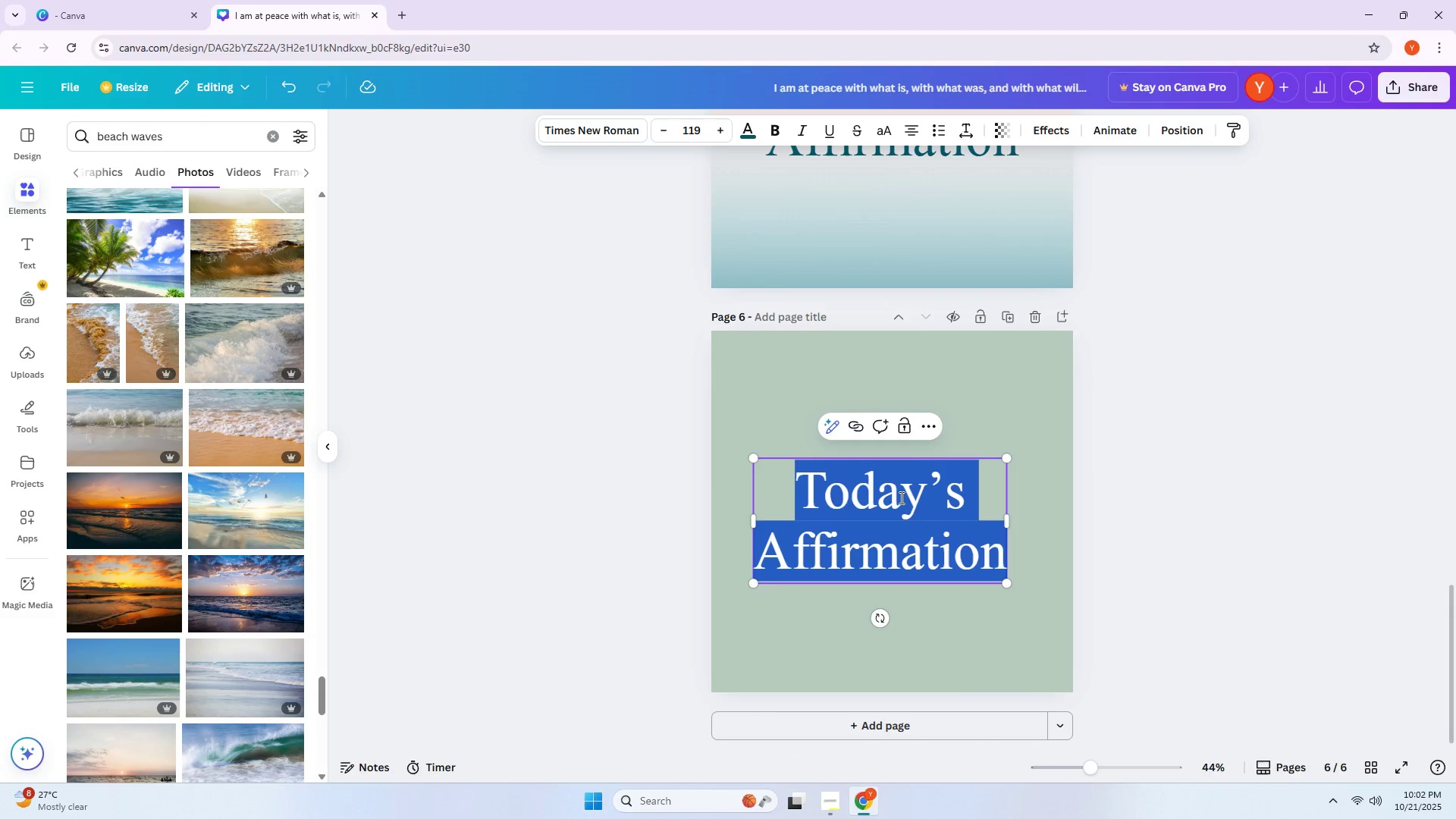 
type(Customizal)
key(Backspace)
type(ble )
key(Backspace)
 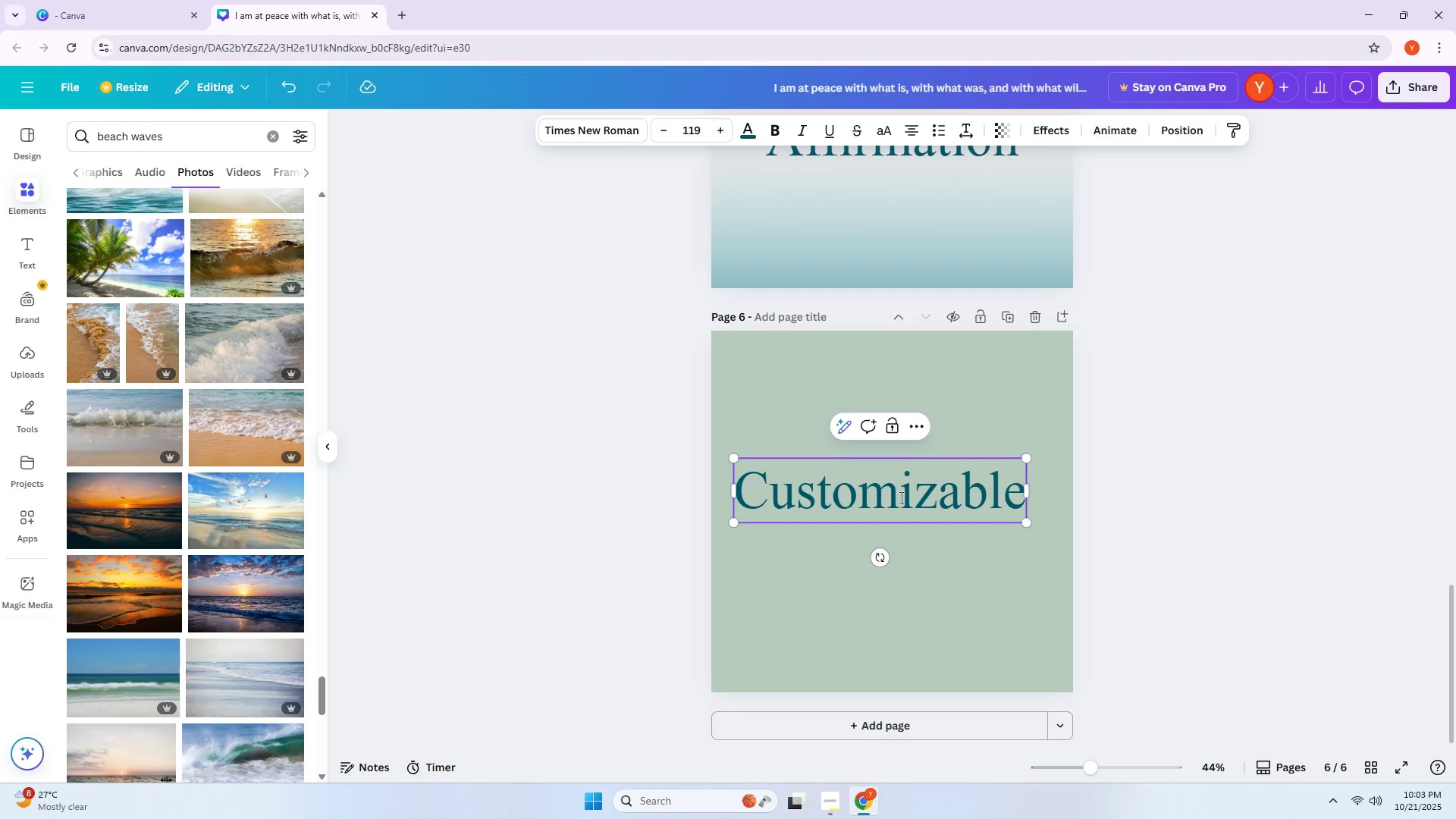 
key(Enter)
 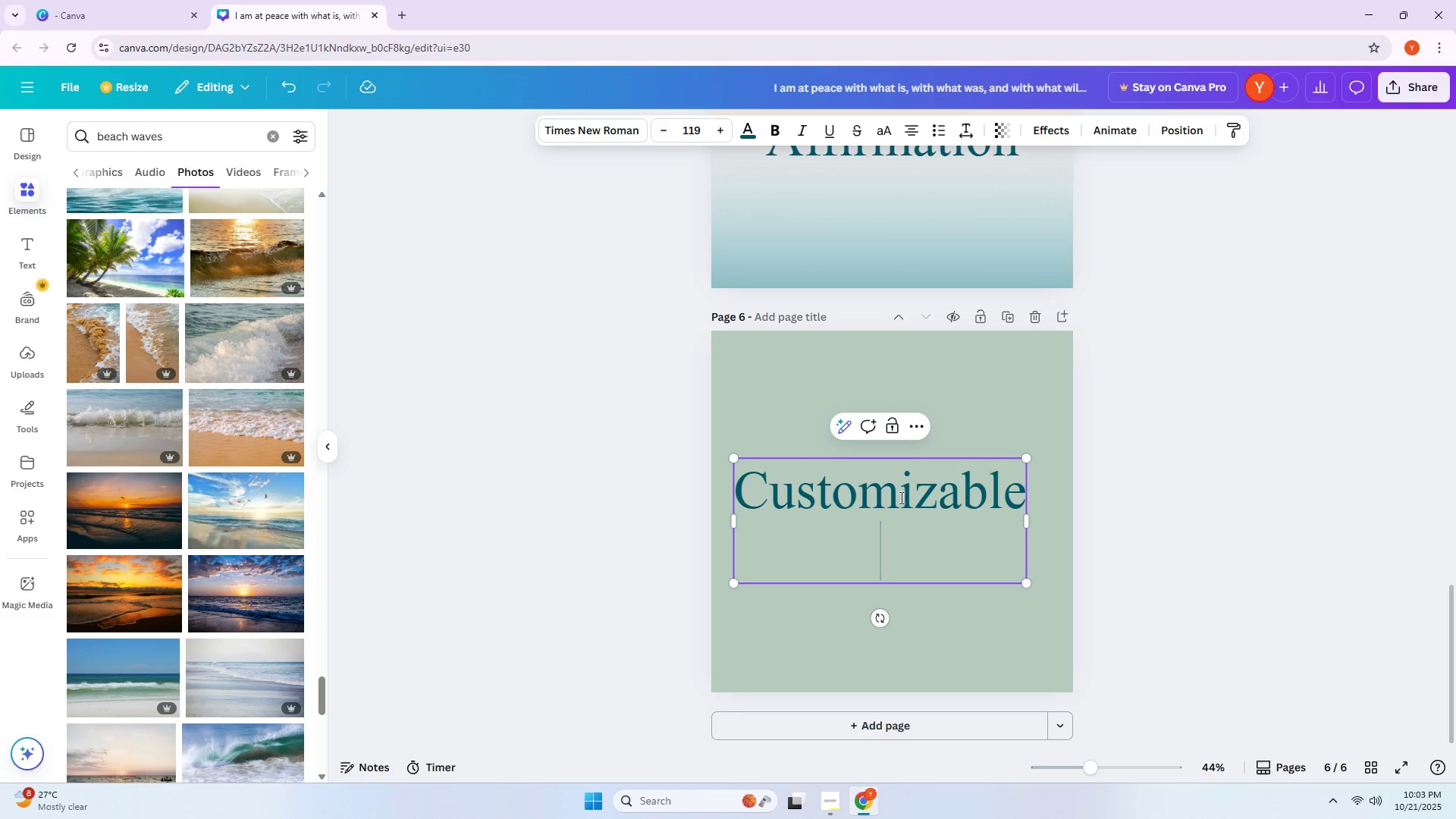 
type(Canva Tem)
key(Backspace)
key(Backspace)
type(emplates)
 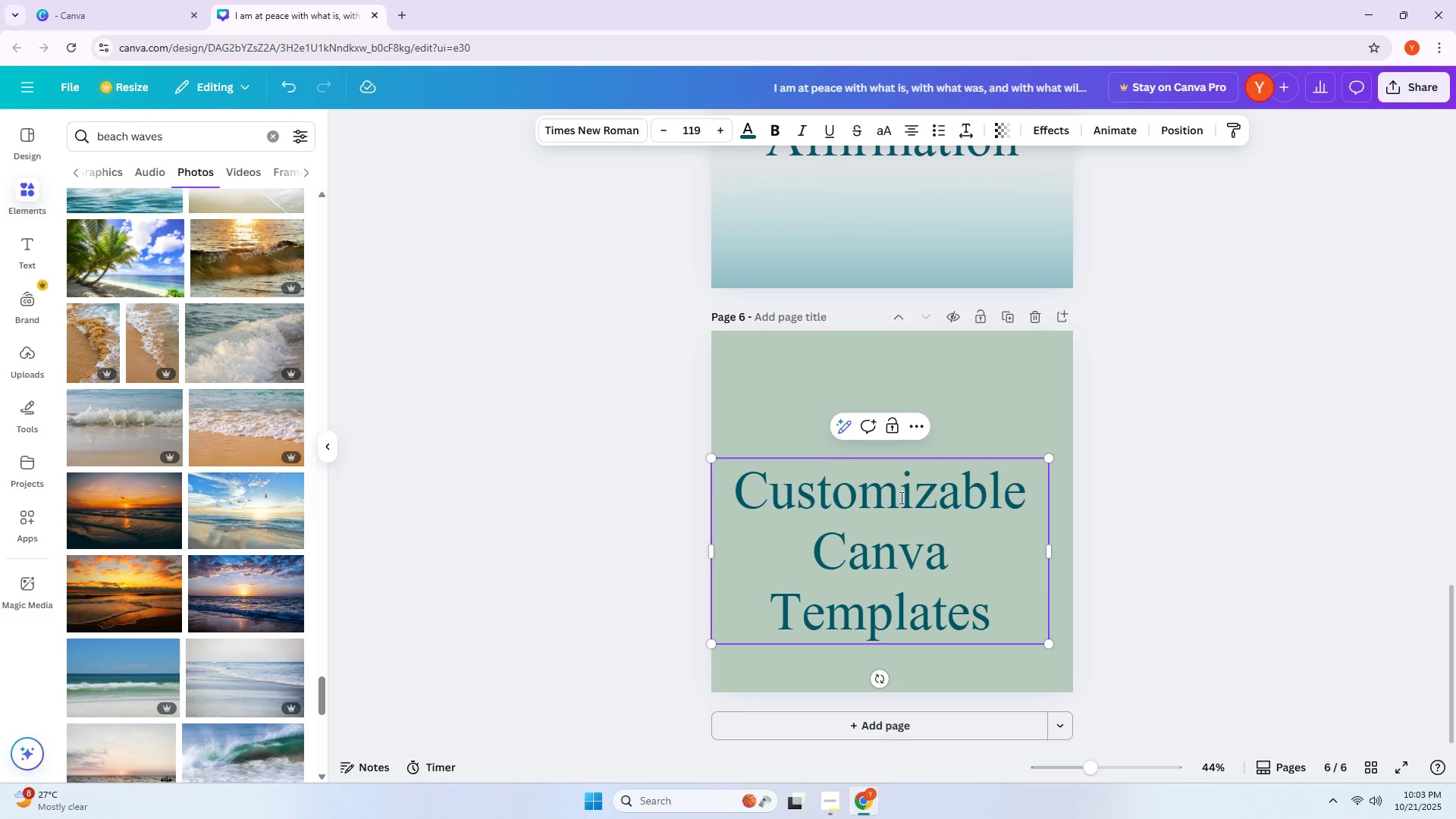 
key(Enter)
 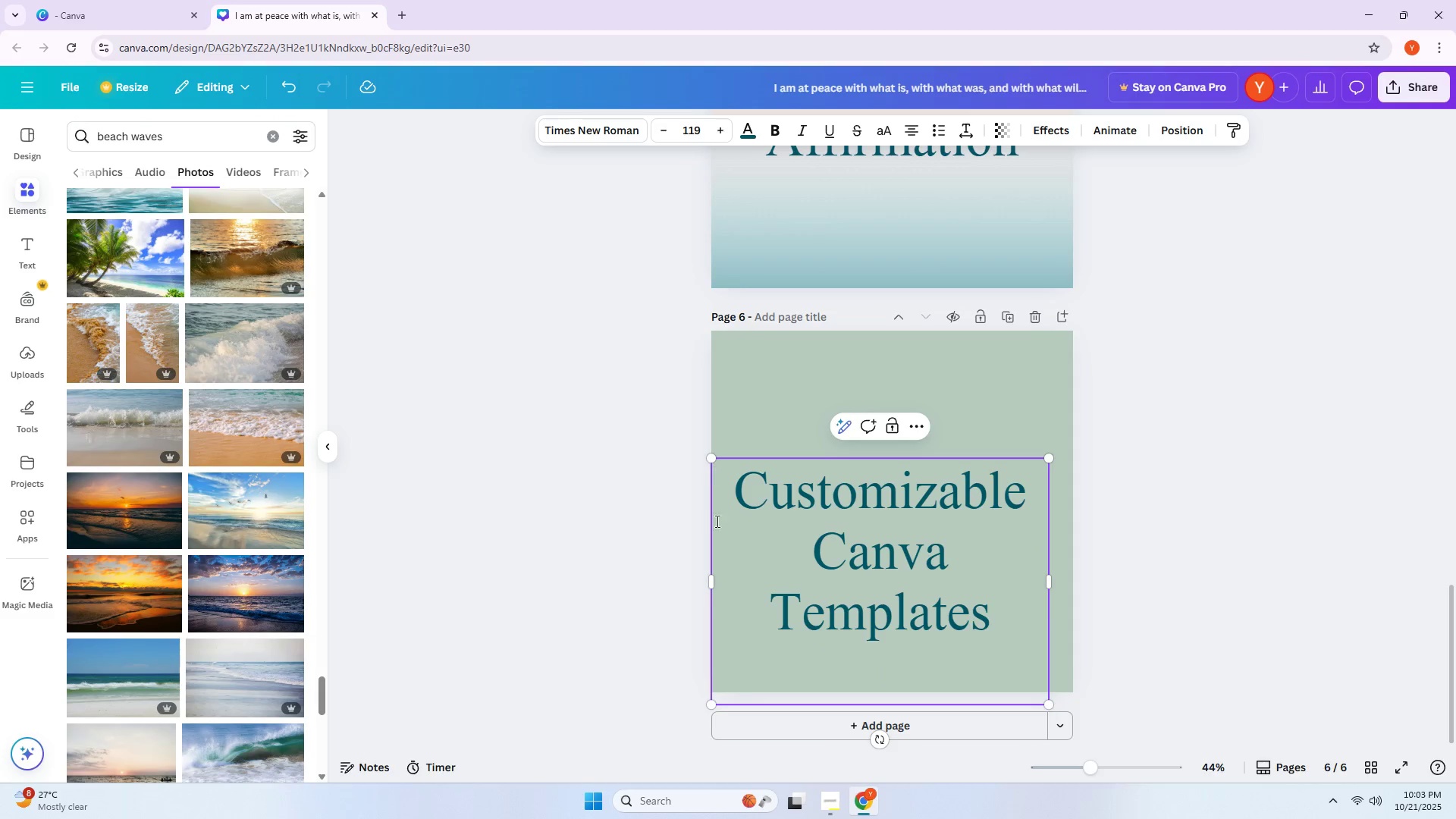 
left_click_drag(start_coordinate=[714, 457], to_coordinate=[765, 482])
 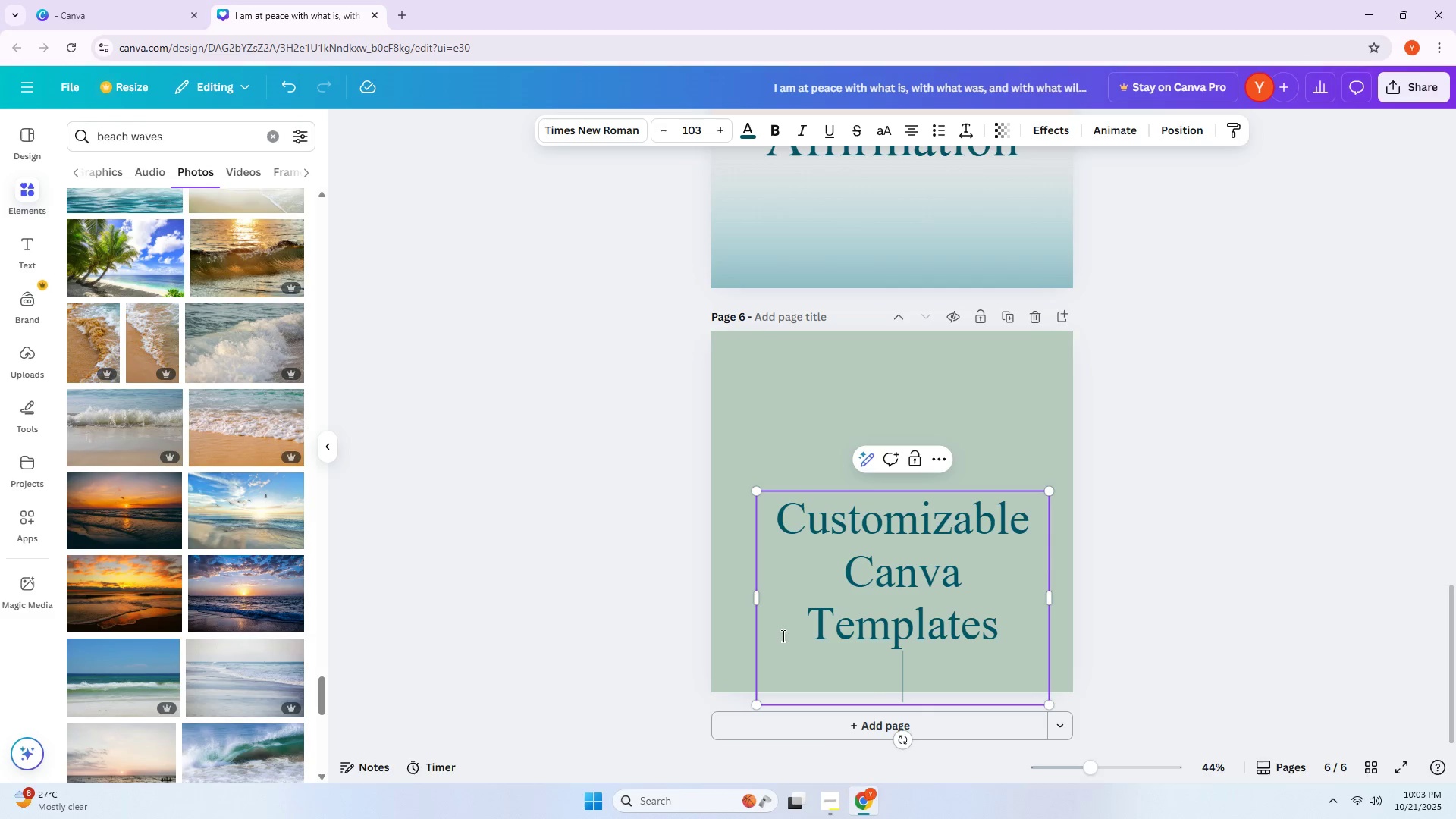 
left_click([811, 634])
 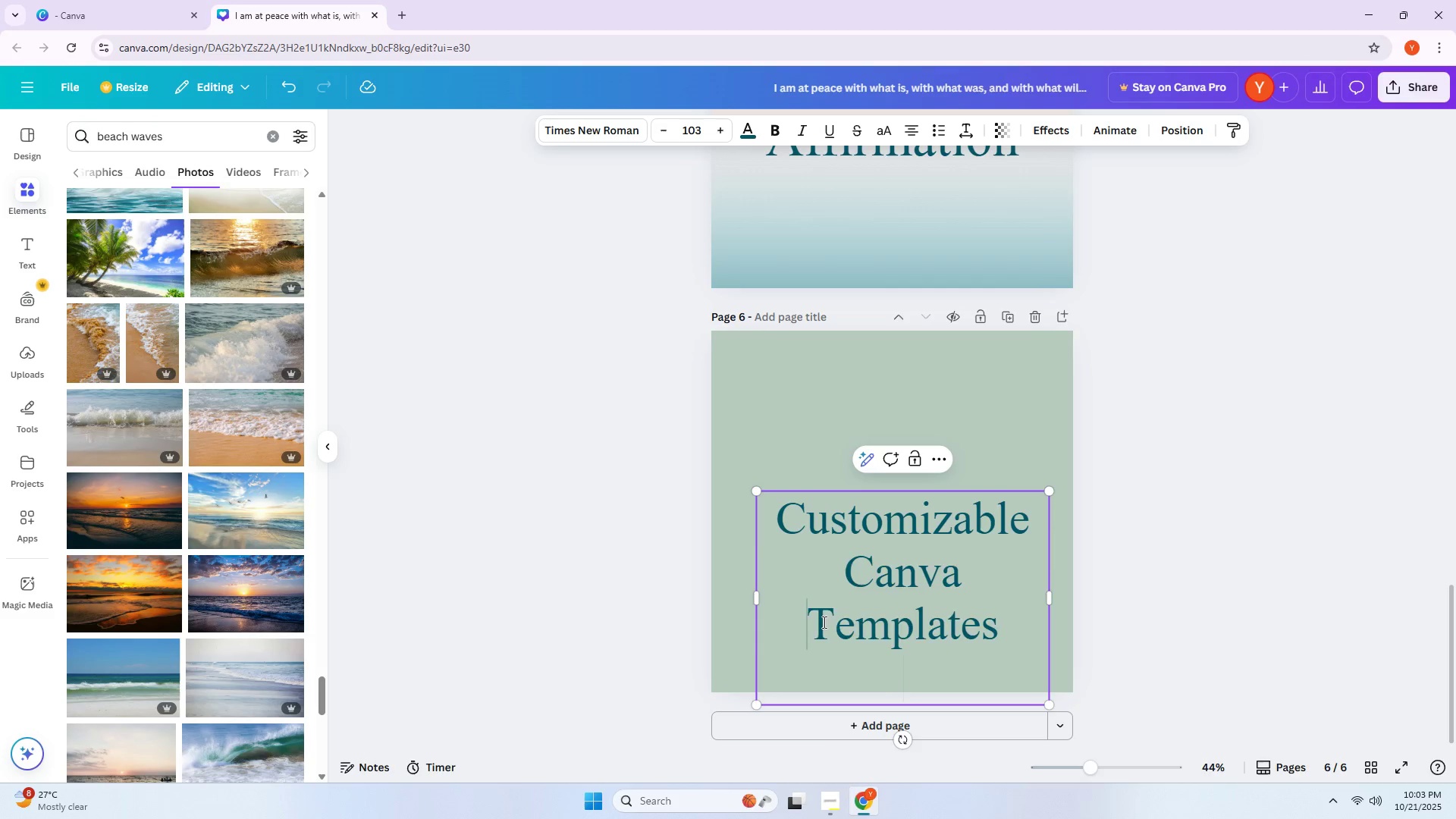 
key(Backspace)
 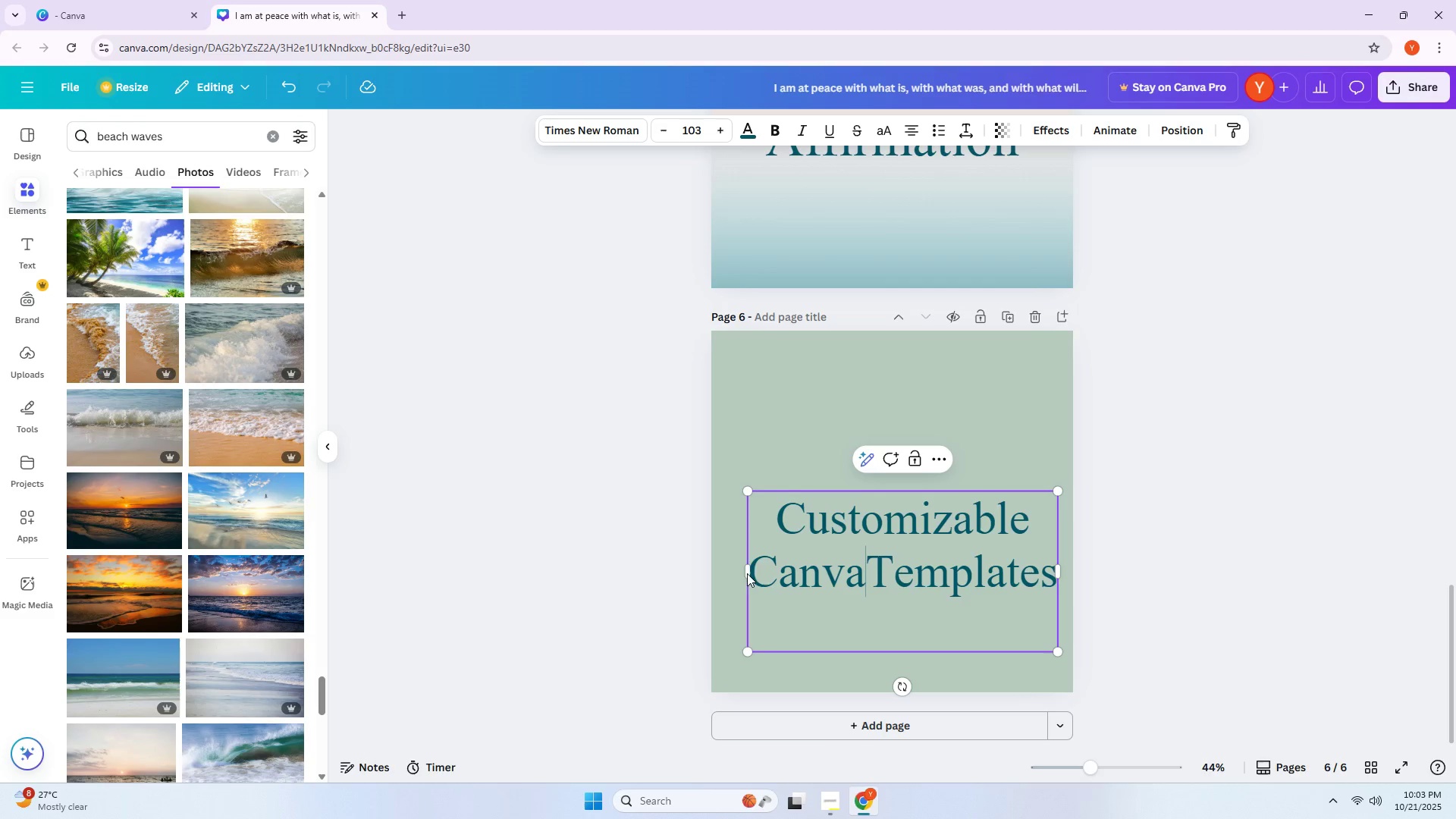 
left_click_drag(start_coordinate=[746, 574], to_coordinate=[719, 575])
 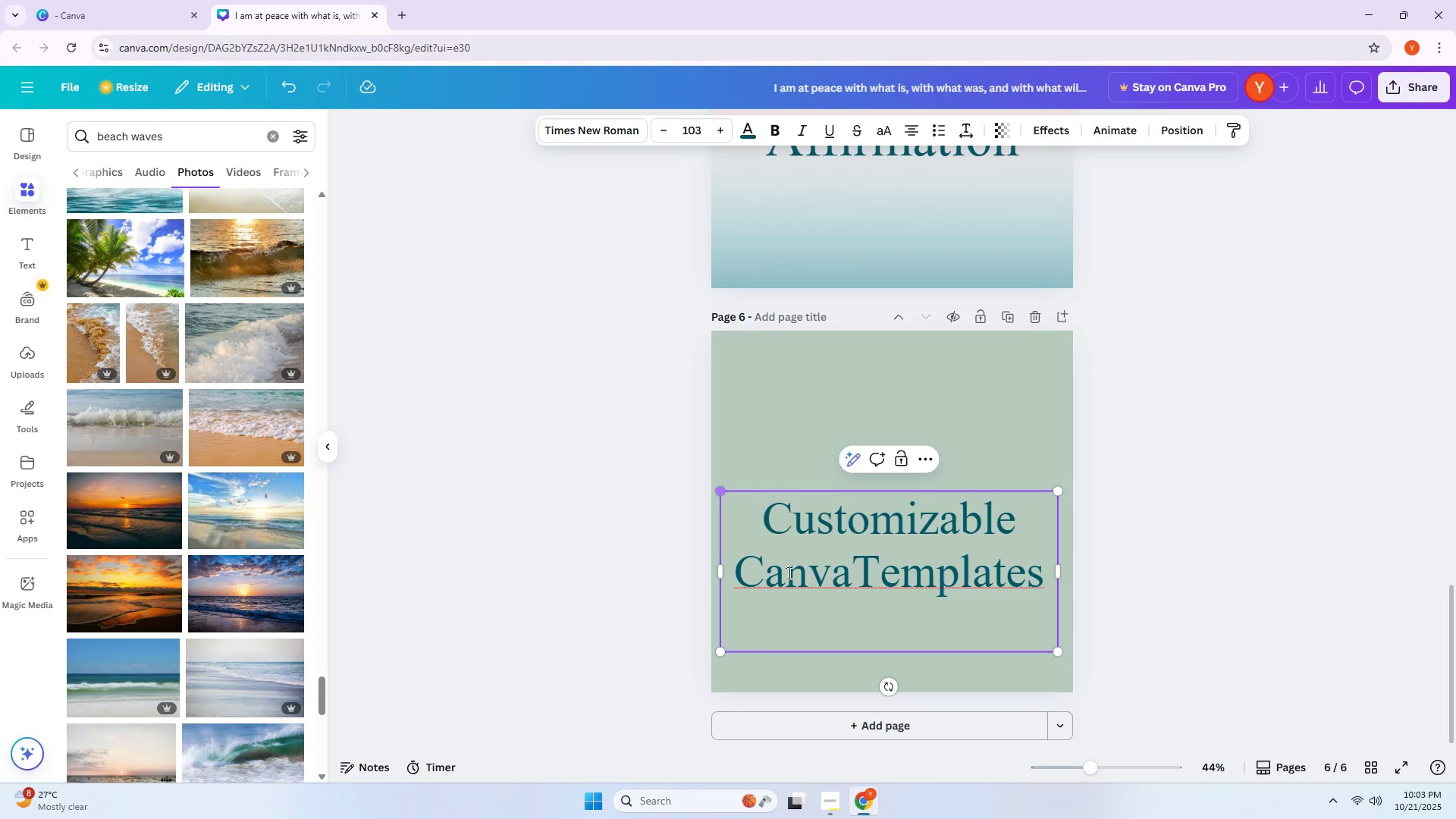 
left_click([883, 597])
 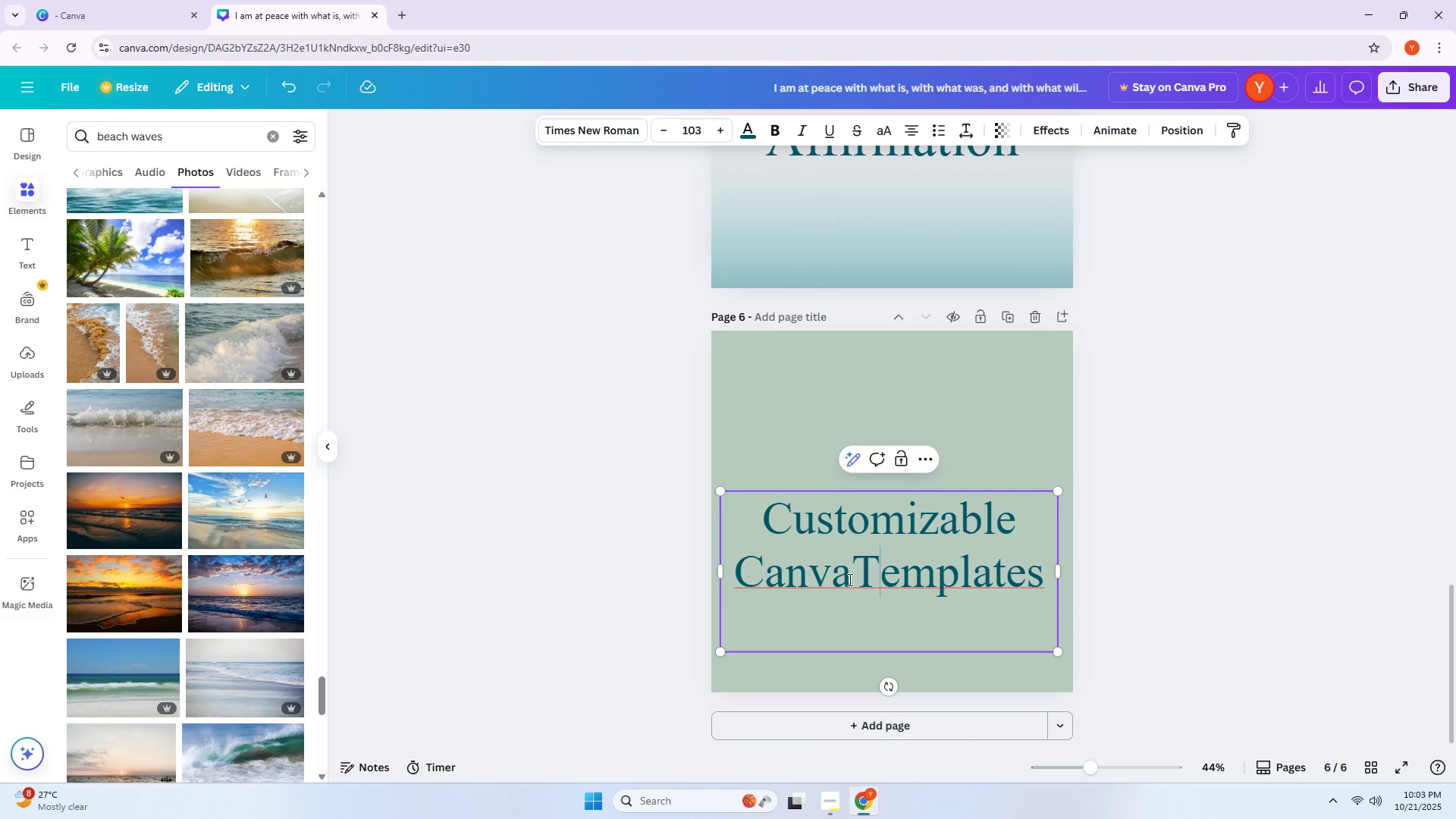 
left_click([849, 579])
 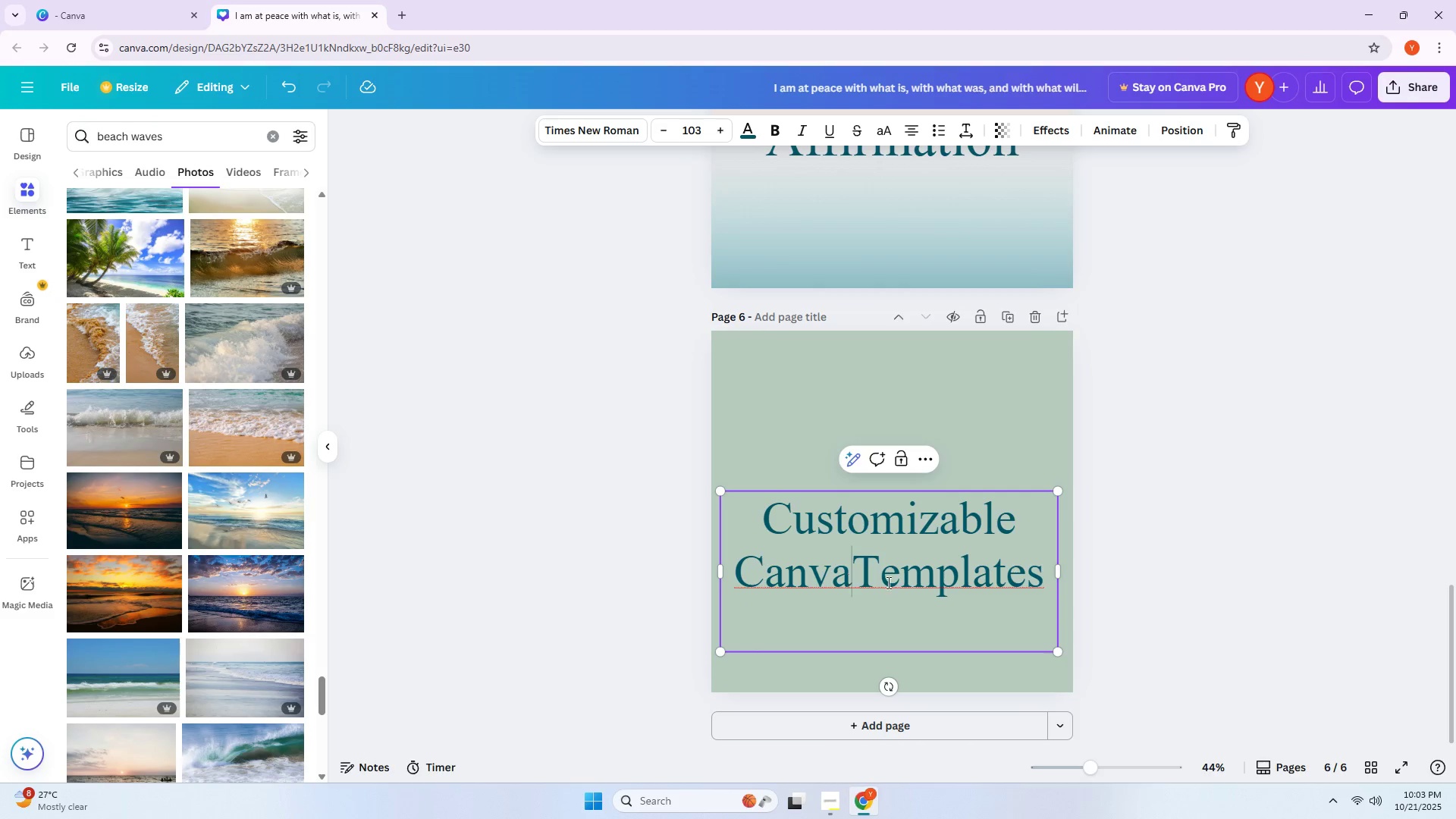 
key(Space)
 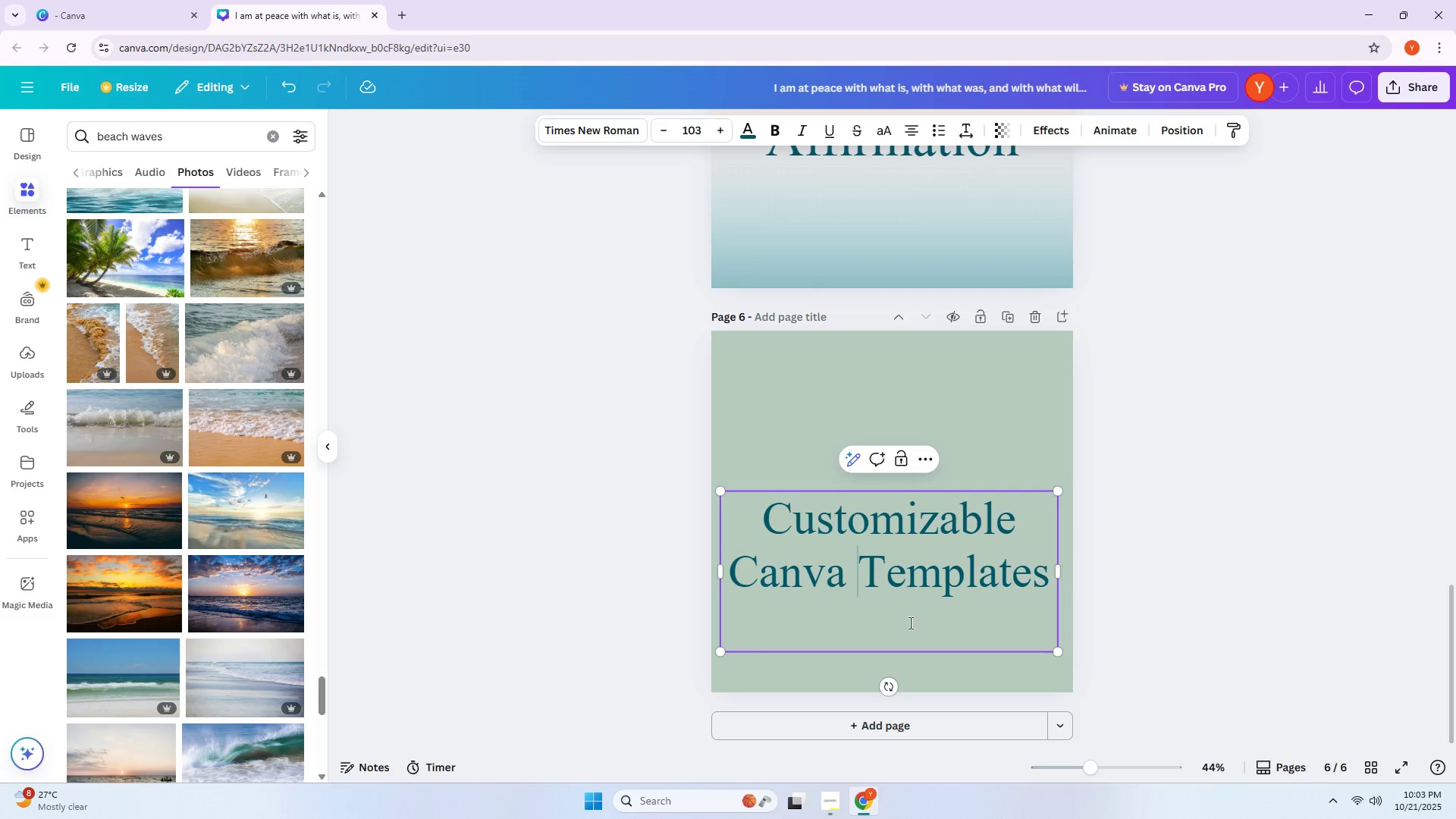 
left_click([909, 623])
 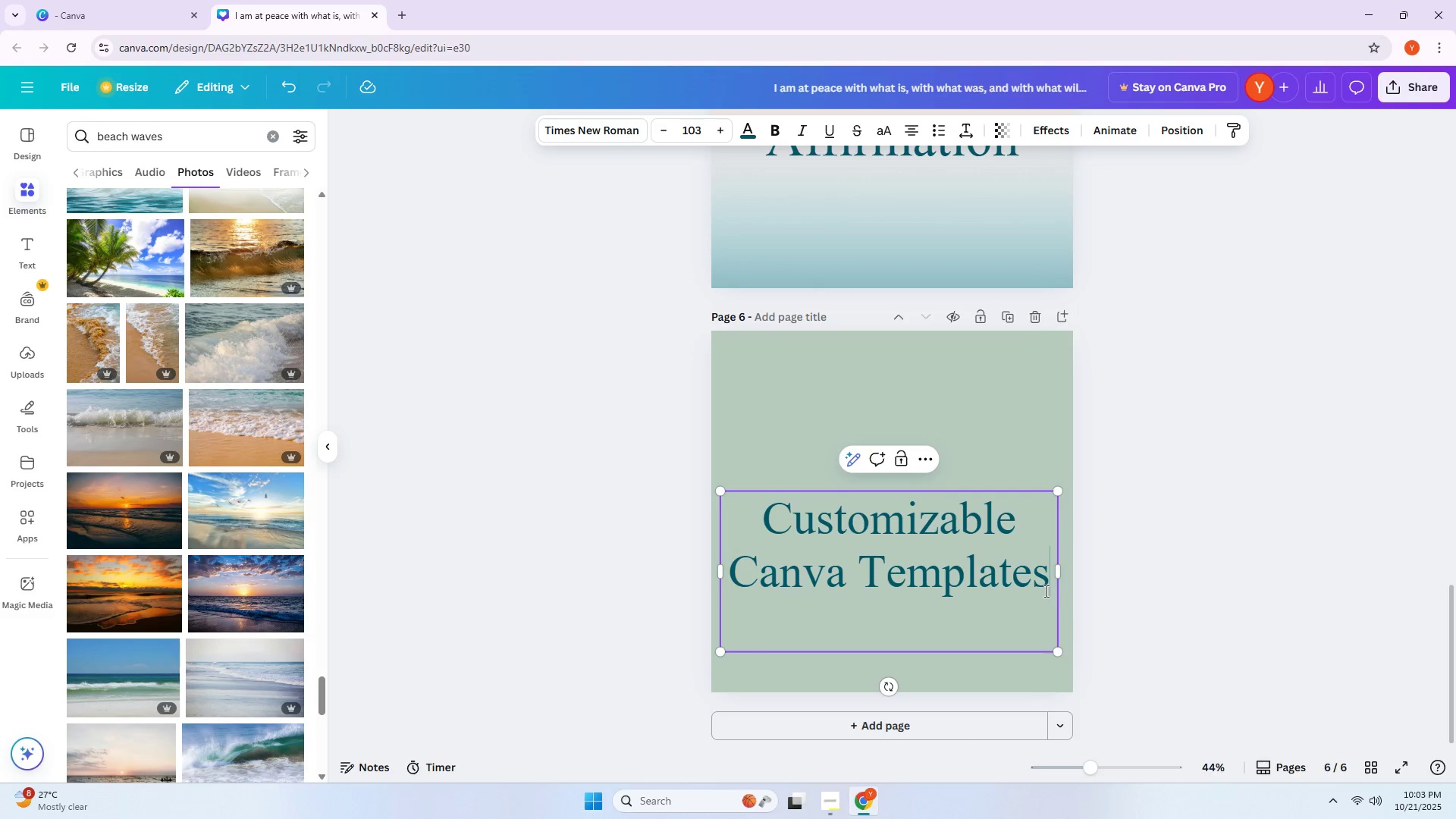 
key(Enter)
 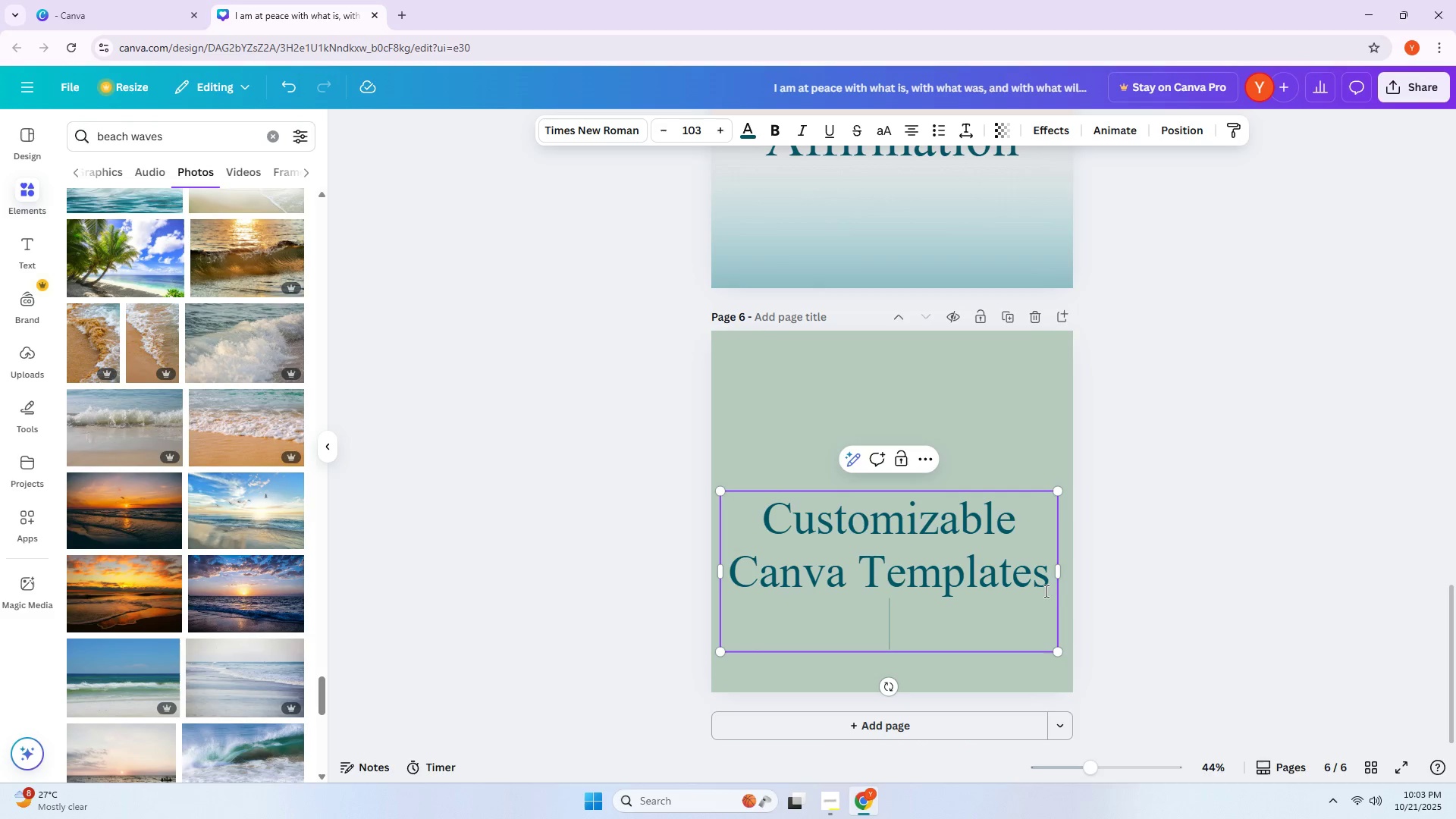 
type(for t)
key(Backspace)
type(Ta)
key(Backspace)
type(ranquil Branding)
 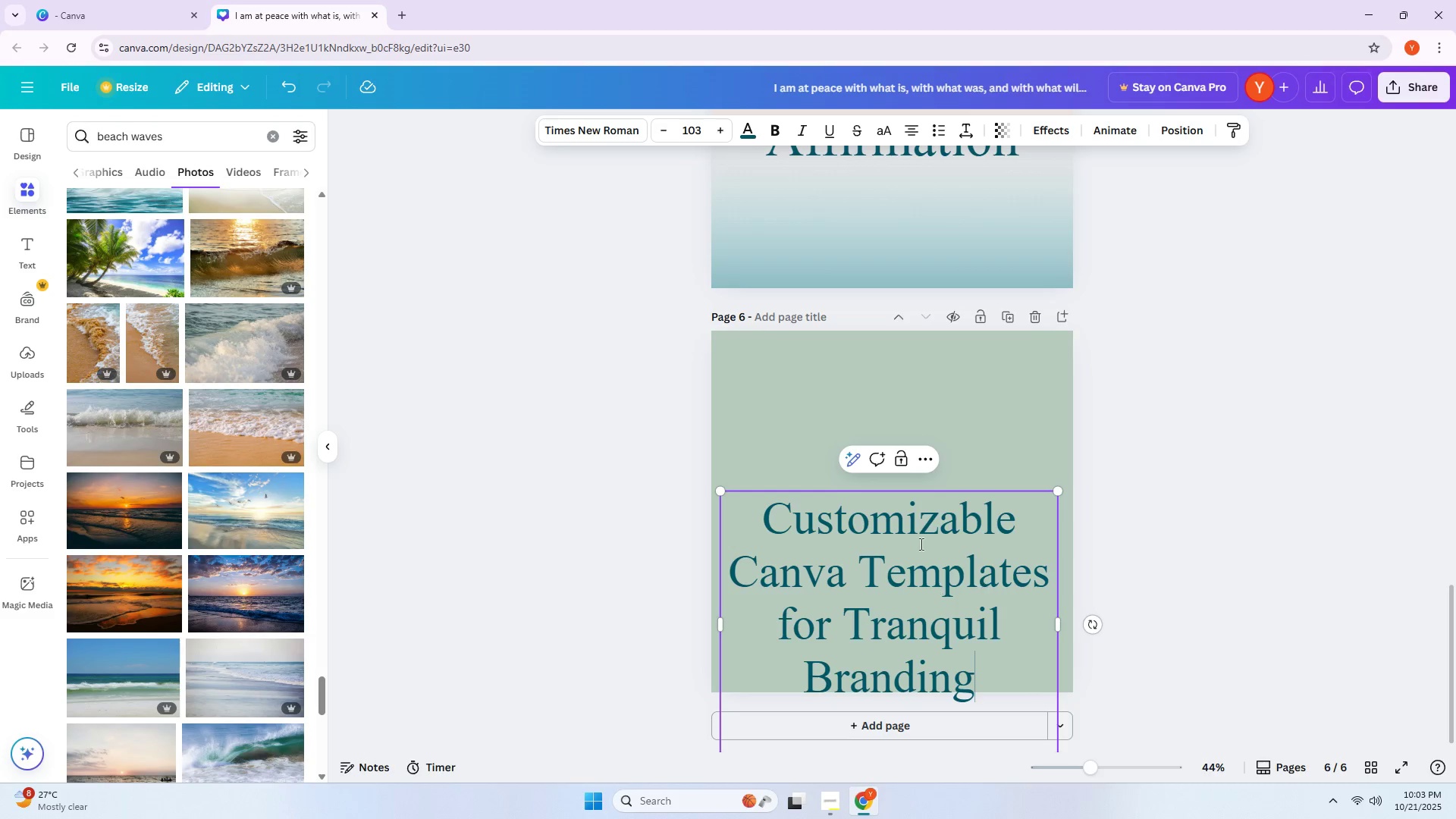 
left_click([1163, 532])
 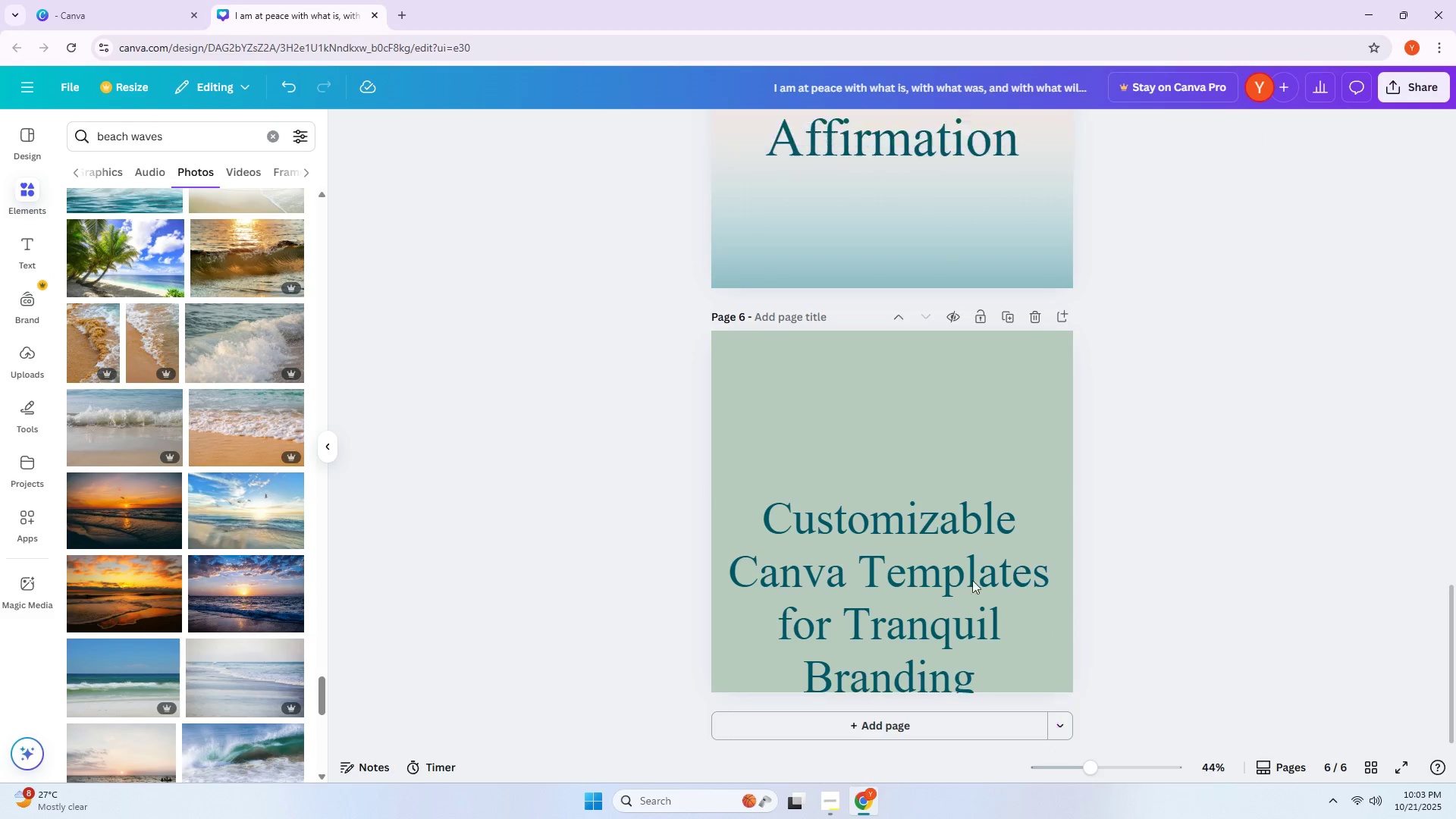 
left_click_drag(start_coordinate=[863, 607], to_coordinate=[858, 478])
 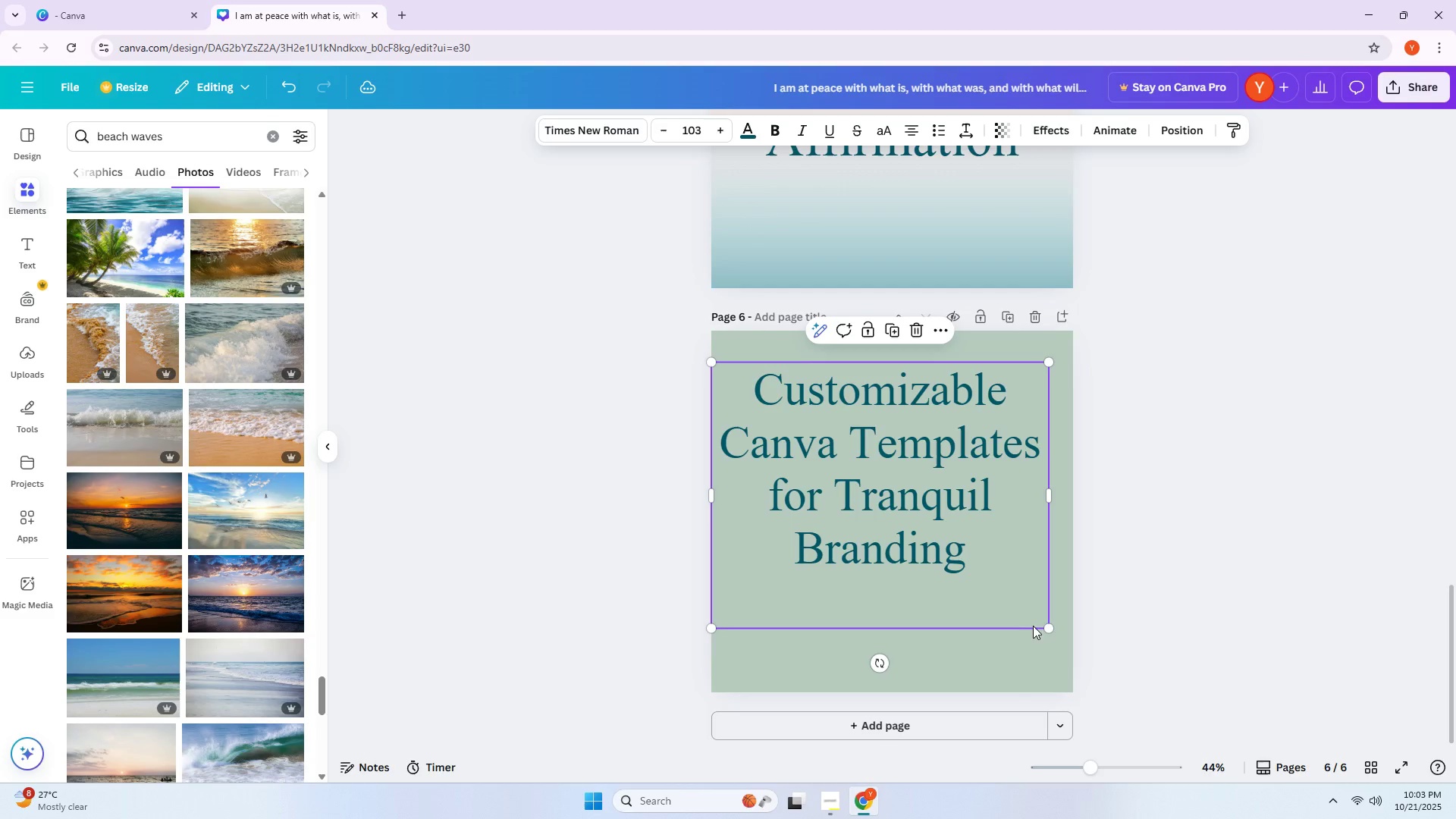 
left_click_drag(start_coordinate=[1048, 628], to_coordinate=[1057, 658])
 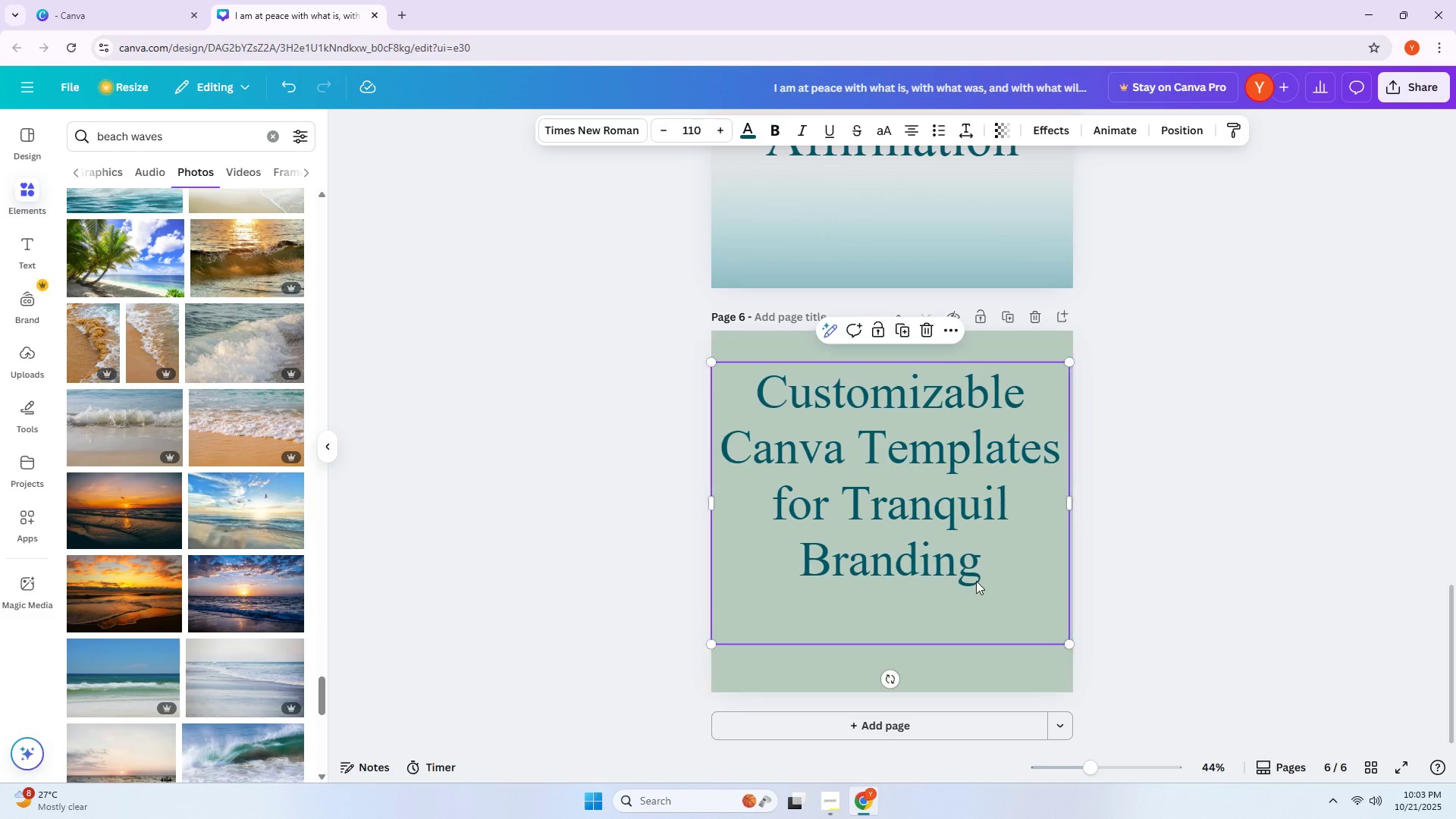 
left_click_drag(start_coordinate=[974, 580], to_coordinate=[976, 591])
 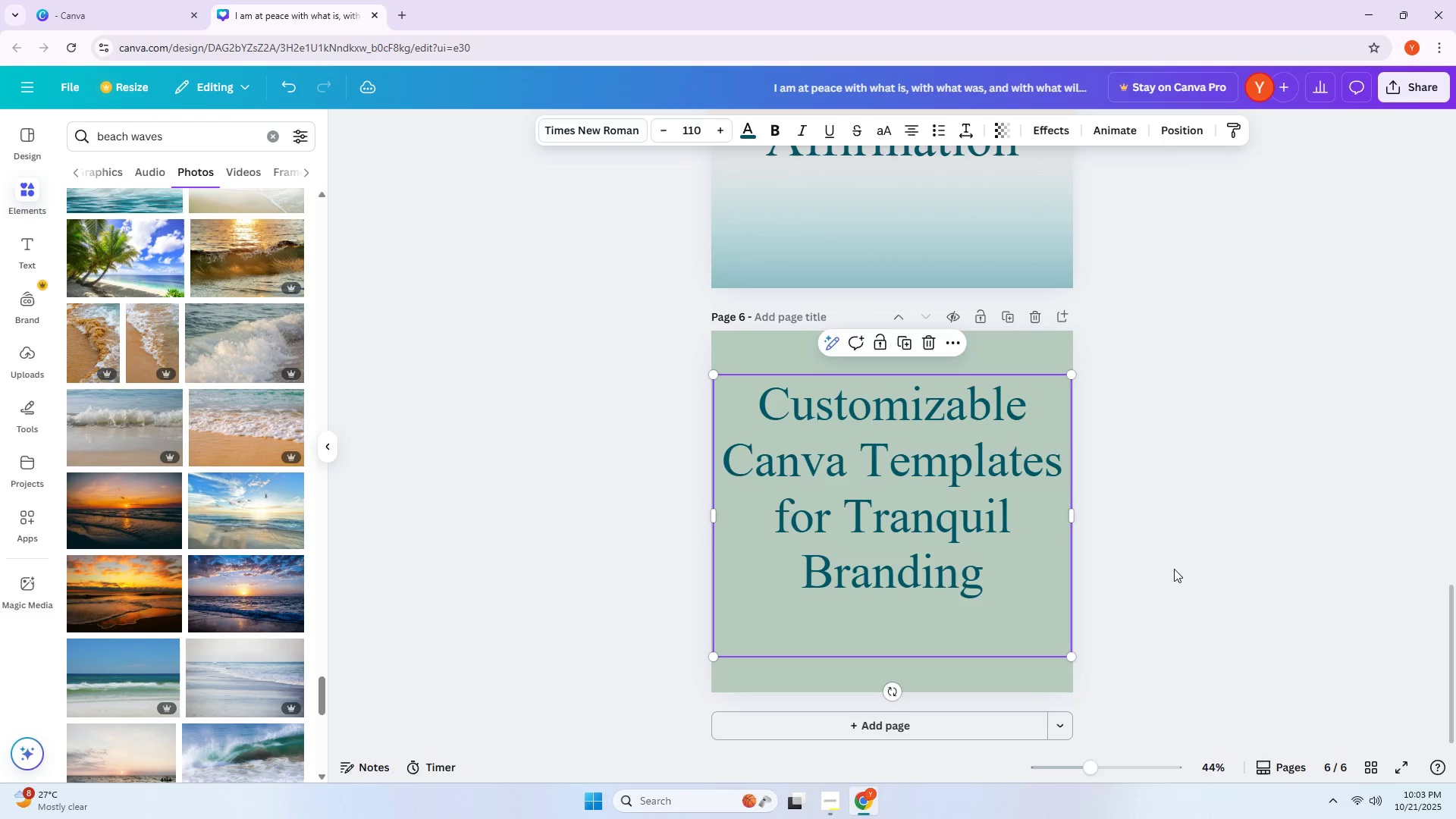 
left_click_drag(start_coordinate=[1269, 552], to_coordinate=[1259, 552])
 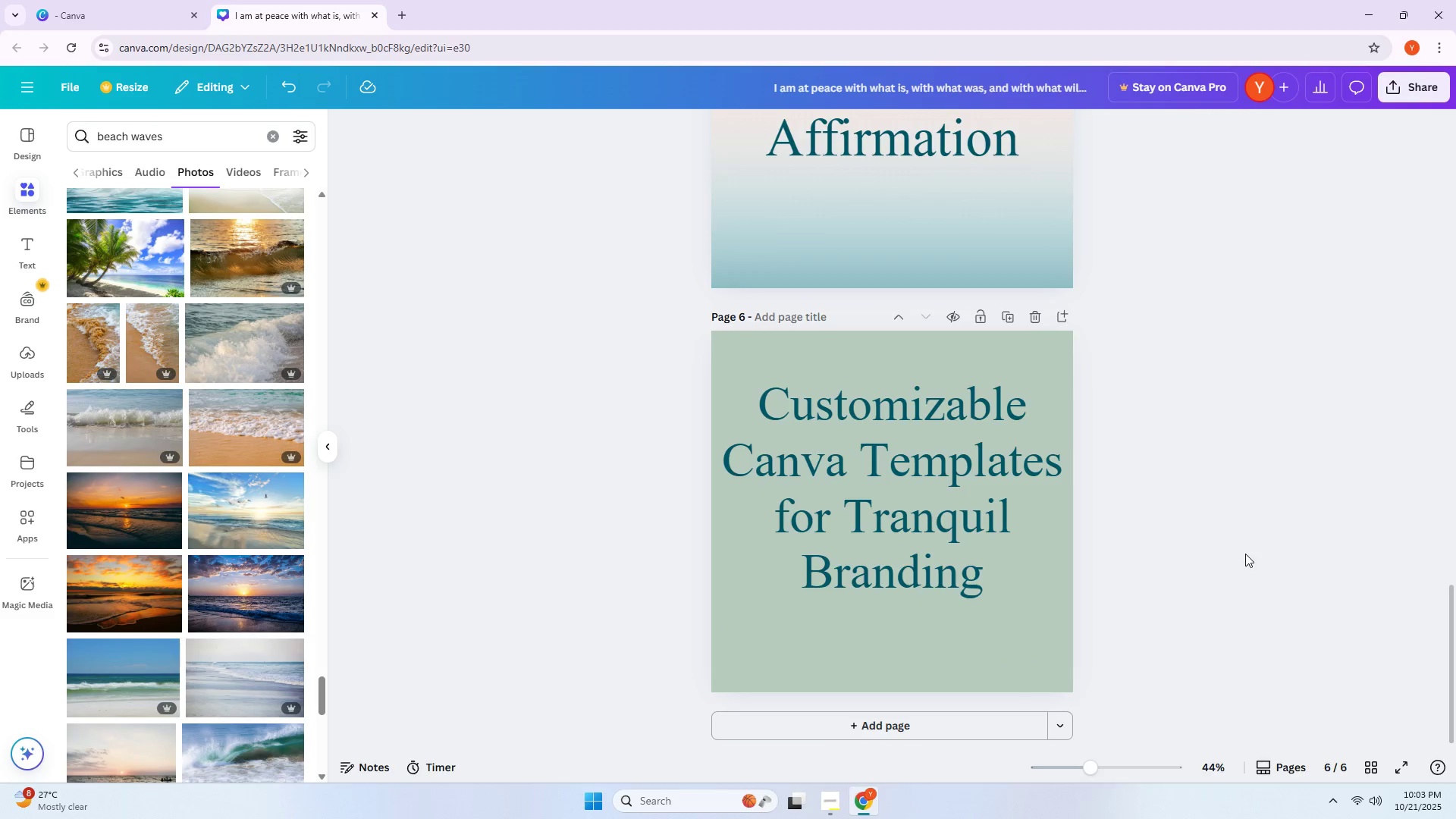 
key(Alt+AltLeft)
 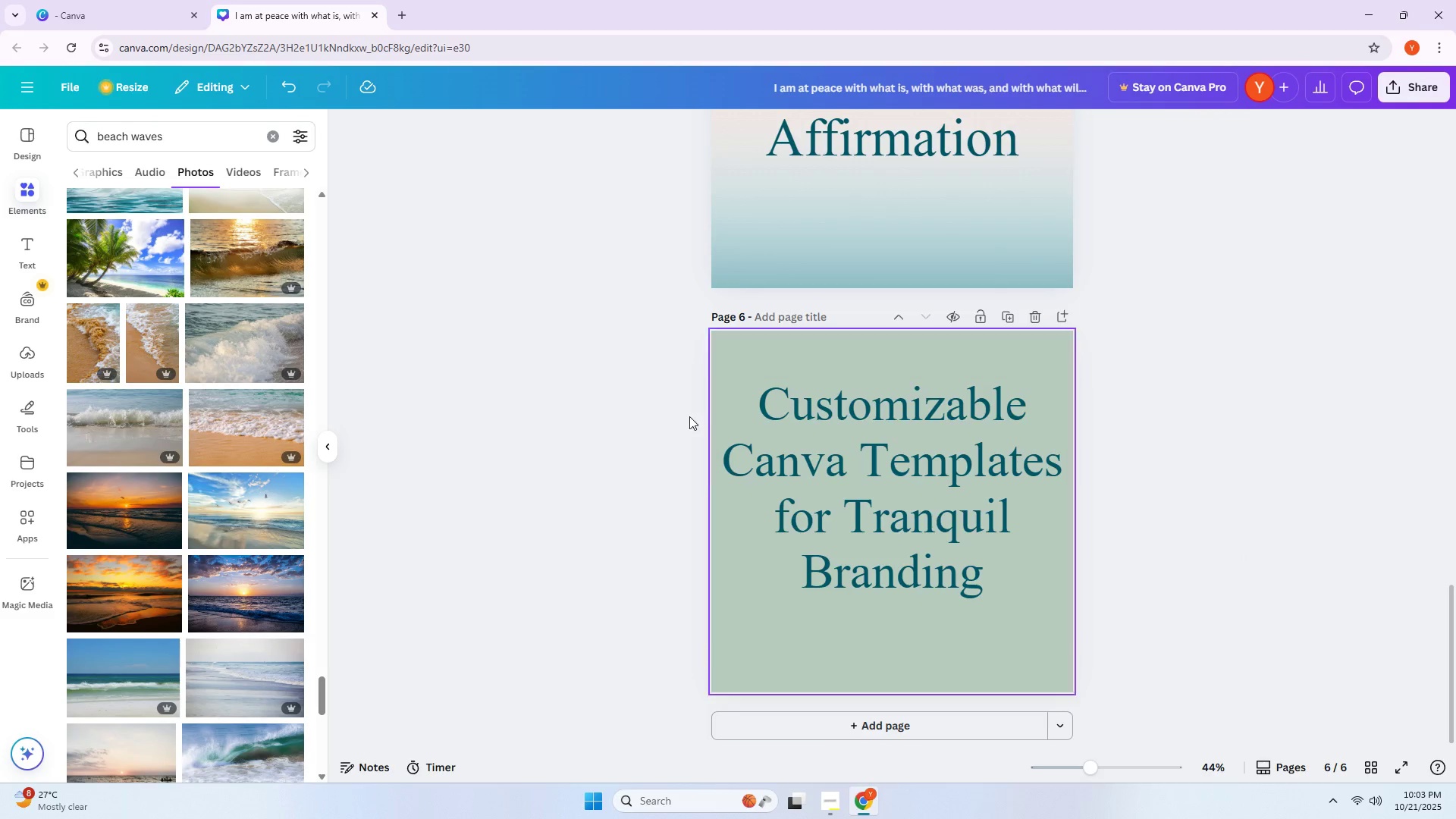 
key(Alt+Tab)